 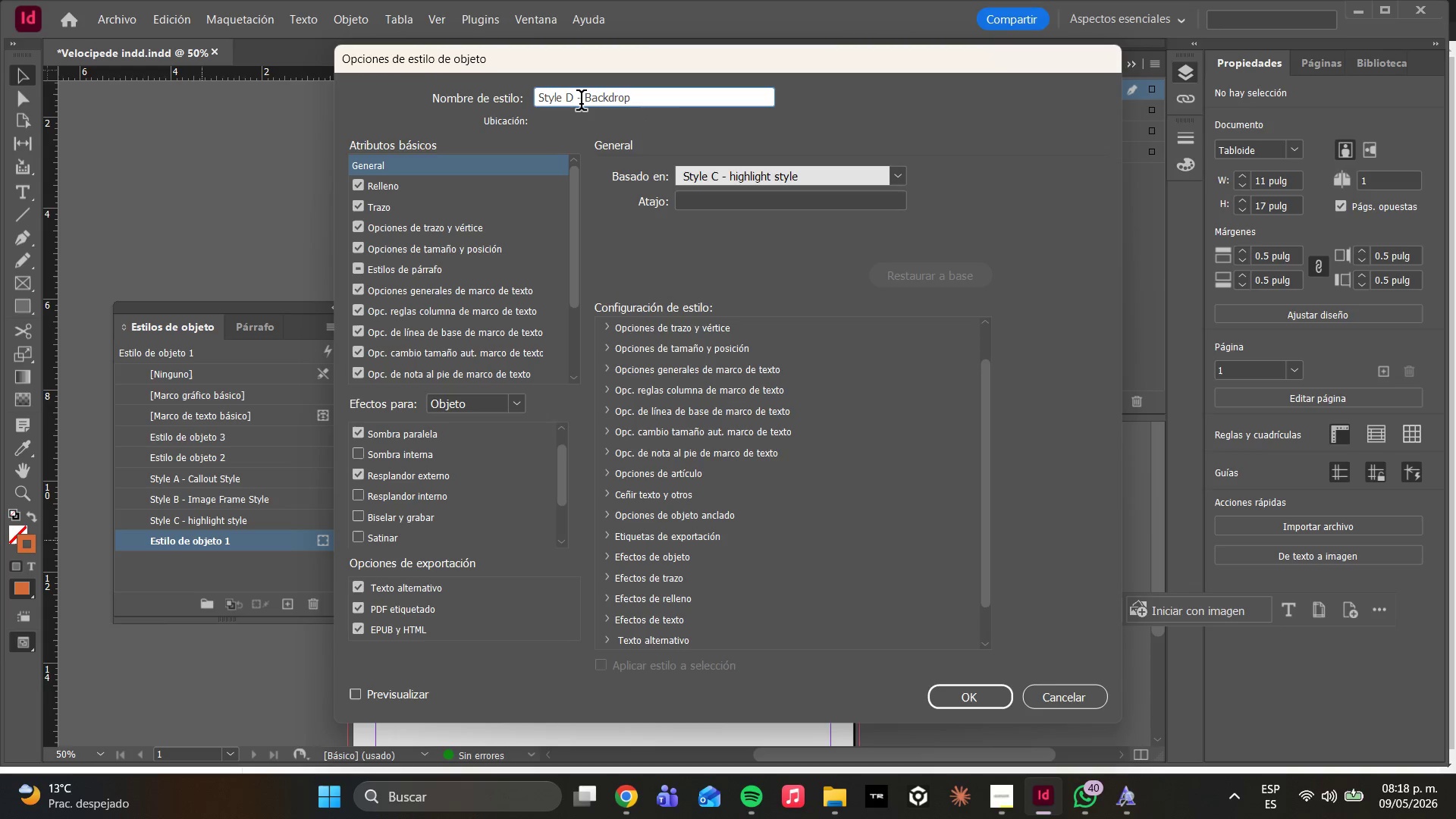 
type( Style )
 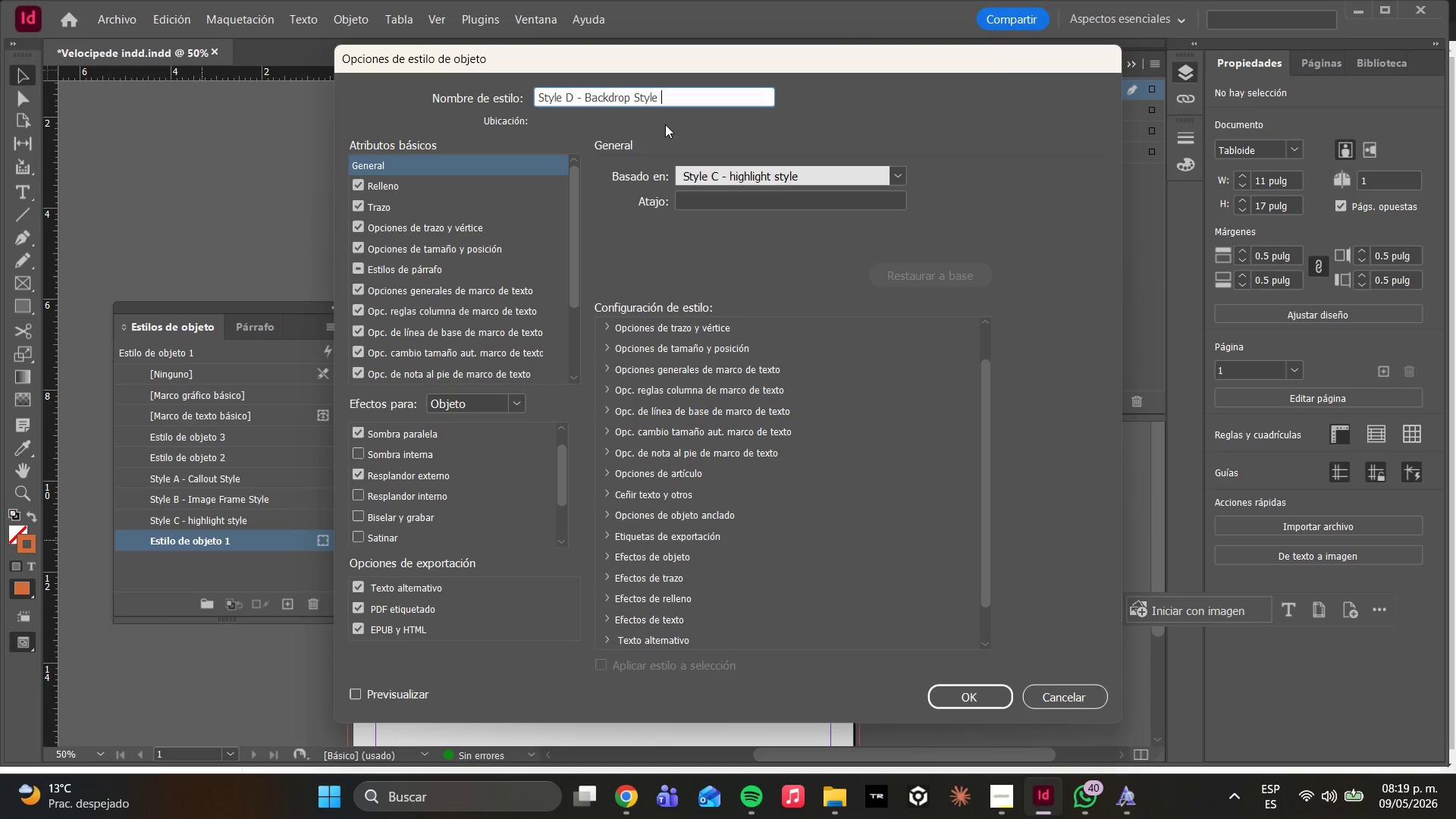 
wait(80.44)
 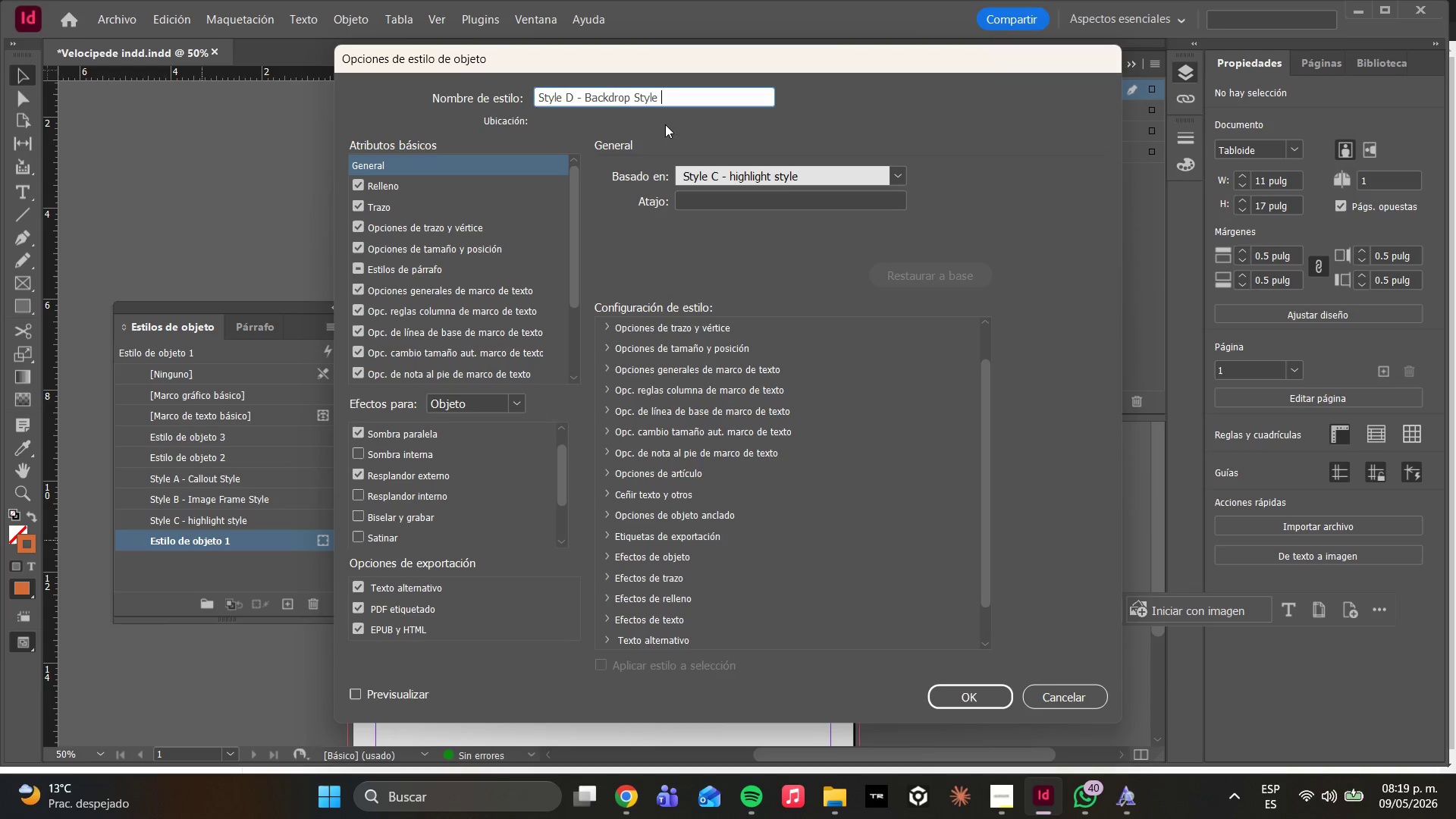 
scroll: coordinate [734, 482], scroll_direction: up, amount: 3.0
 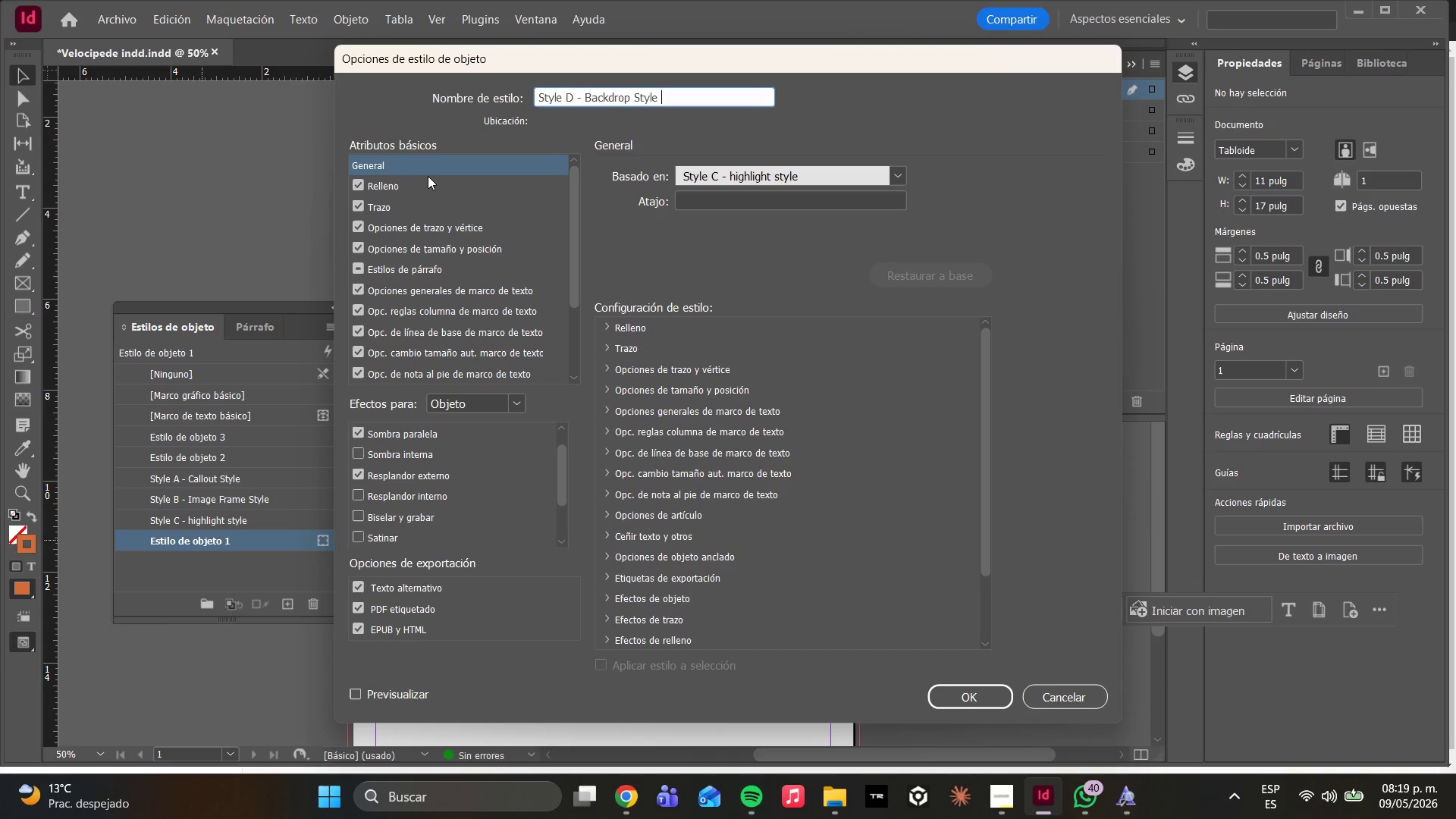 
left_click([419, 185])
 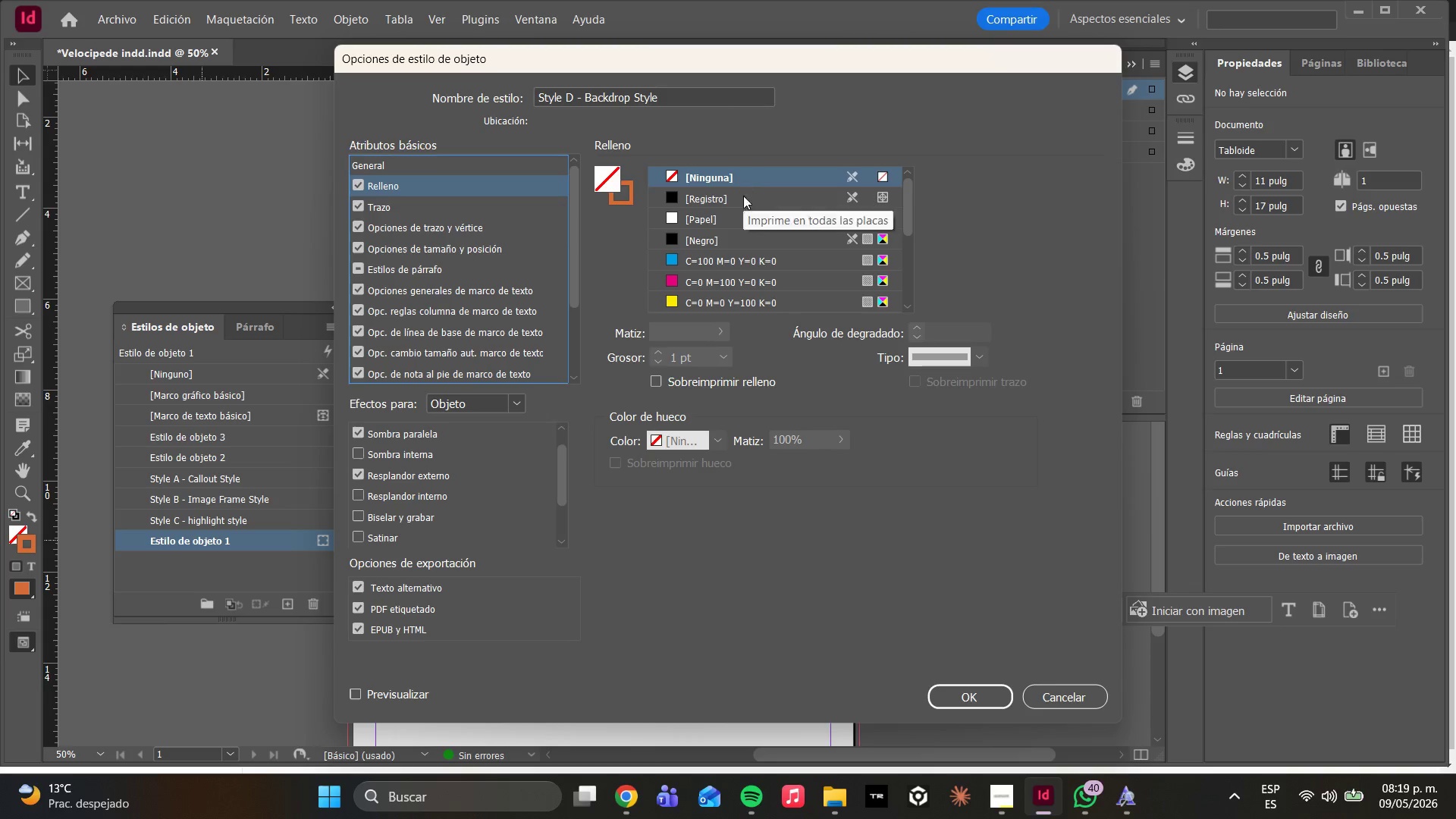 
scroll: coordinate [792, 298], scroll_direction: down, amount: 1.0
 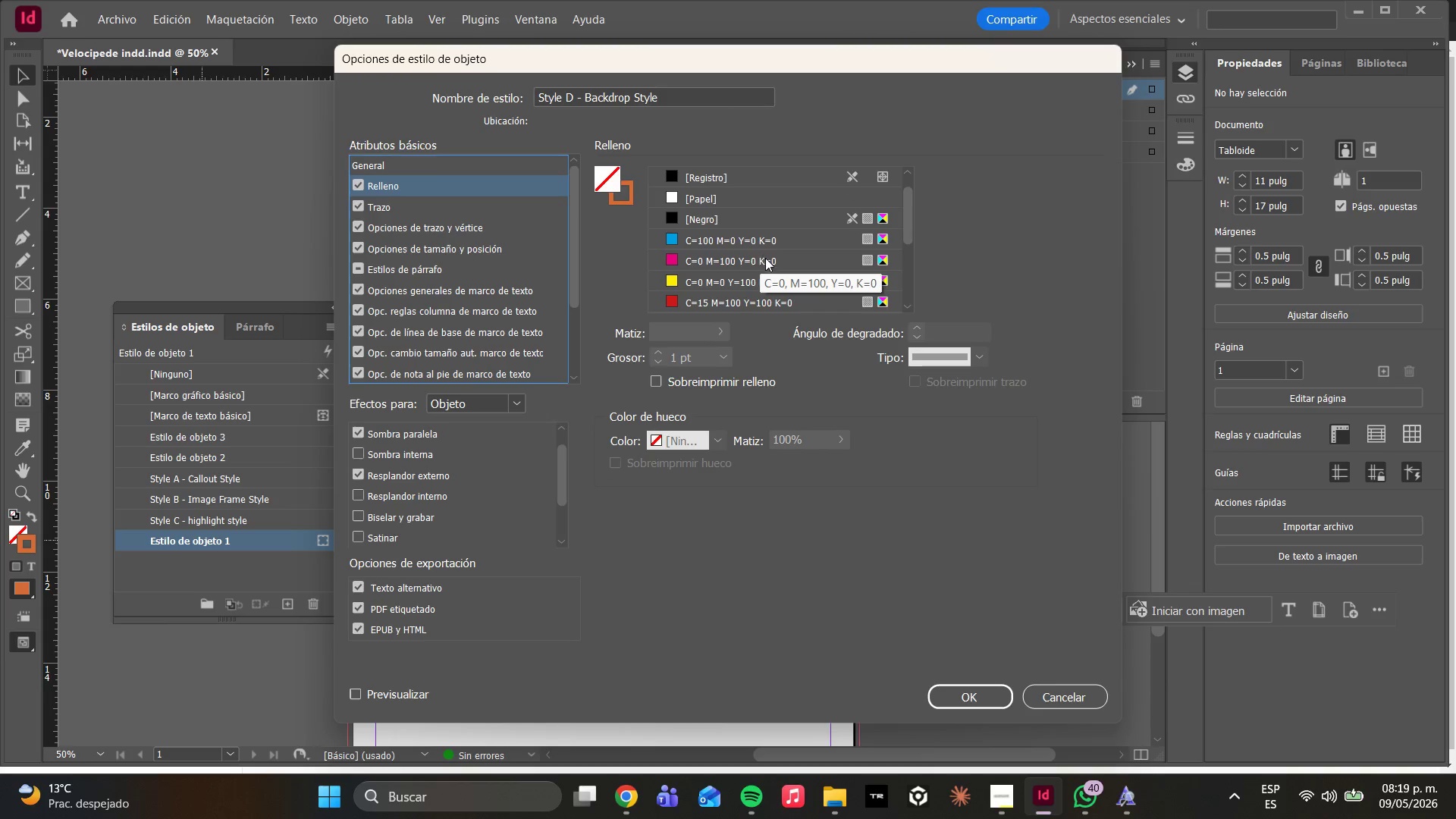 
wait(9.58)
 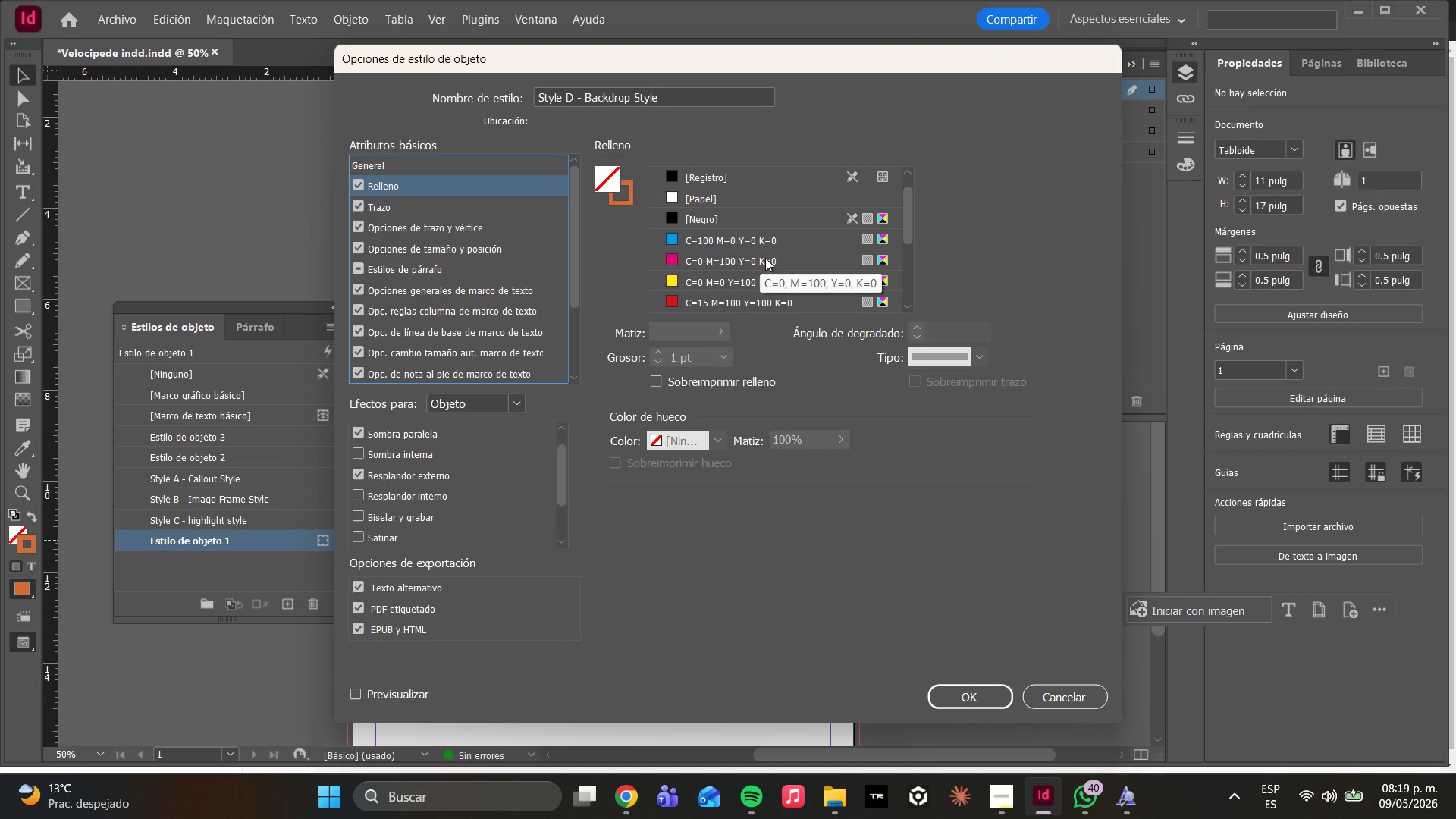 
scroll: coordinate [744, 243], scroll_direction: down, amount: 6.0
 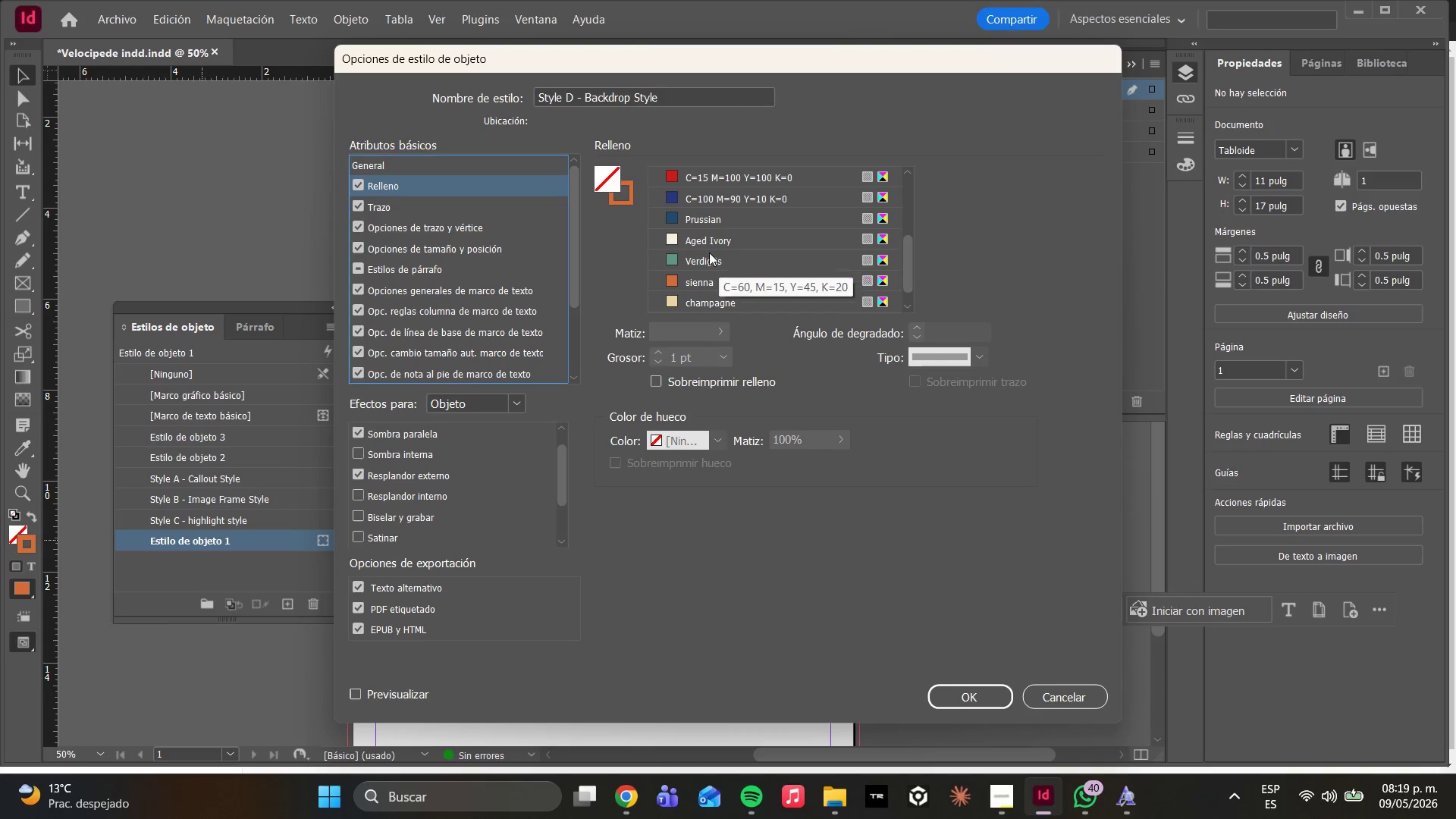 
left_click([709, 253])
 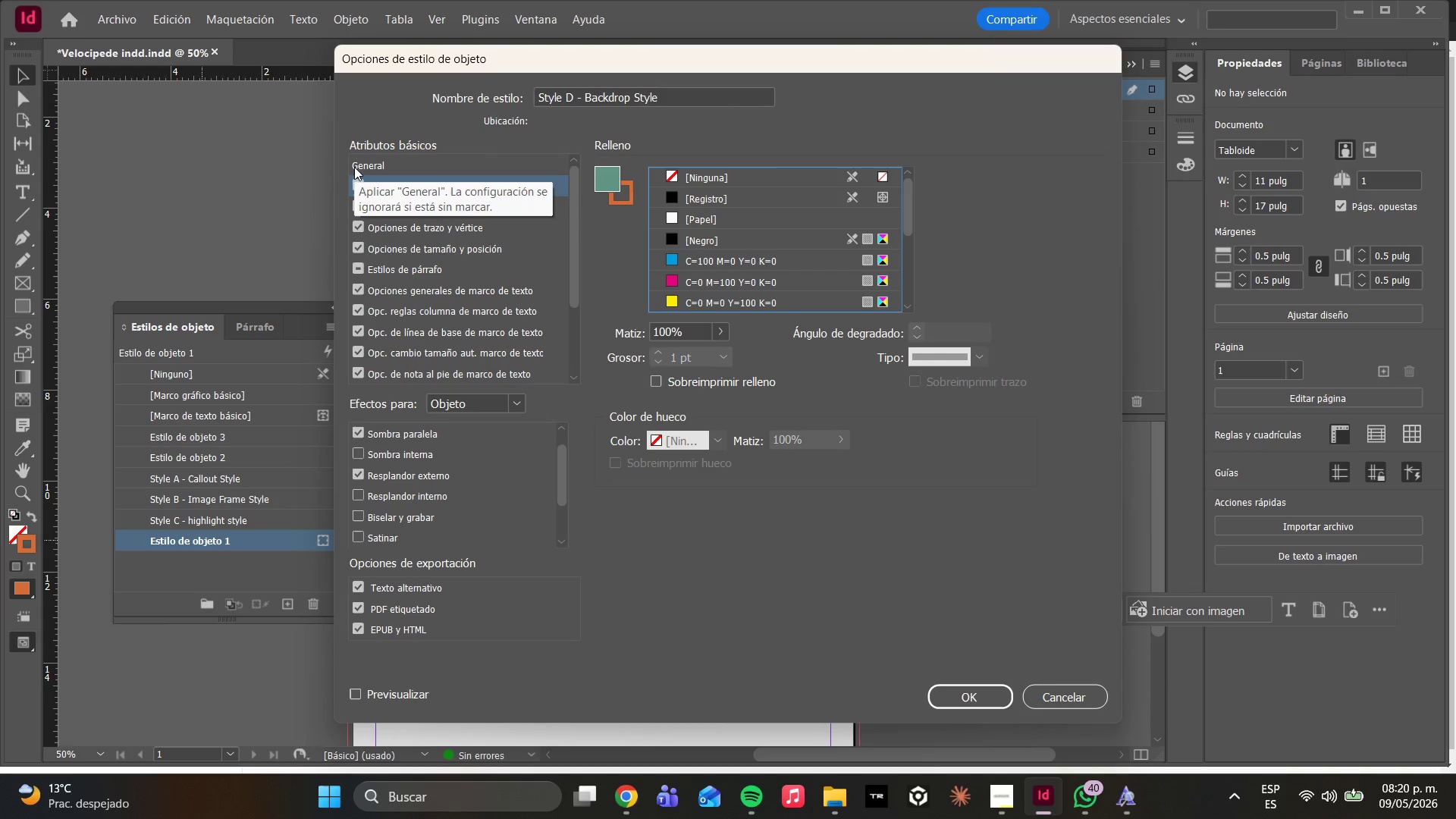 
left_click([399, 208])
 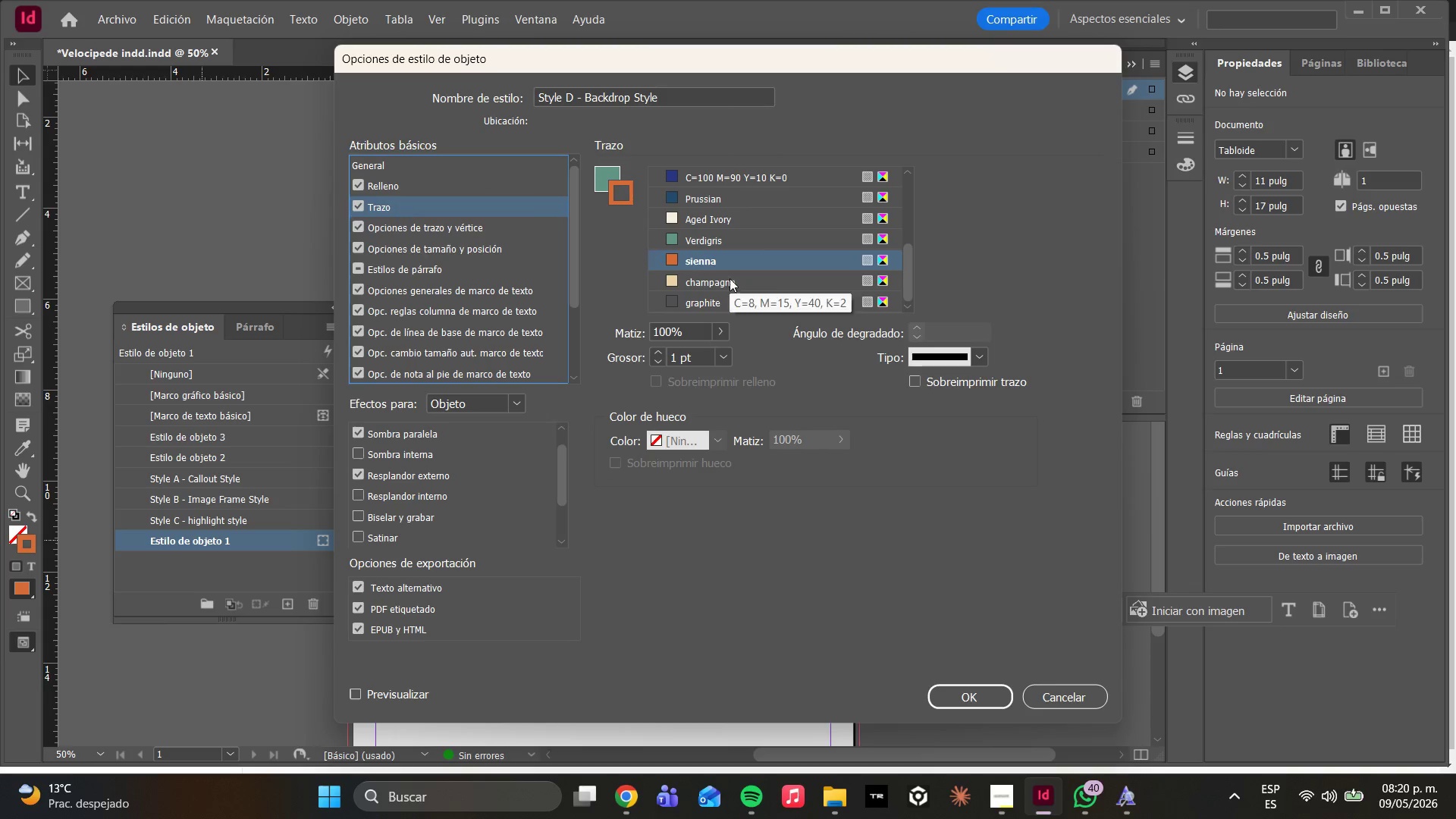 
scroll: coordinate [731, 278], scroll_direction: down, amount: 1.0
 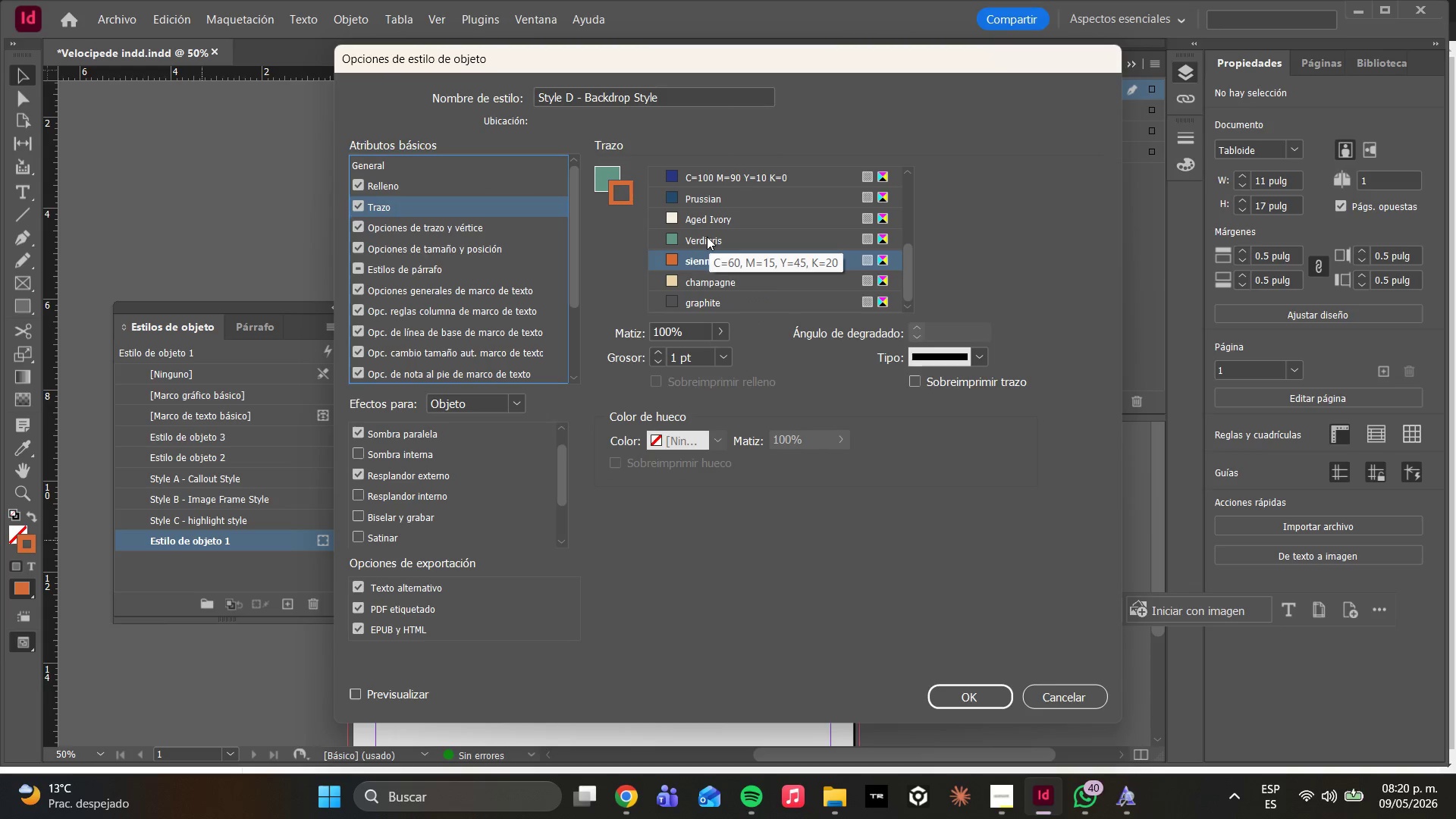 
left_click([707, 237])
 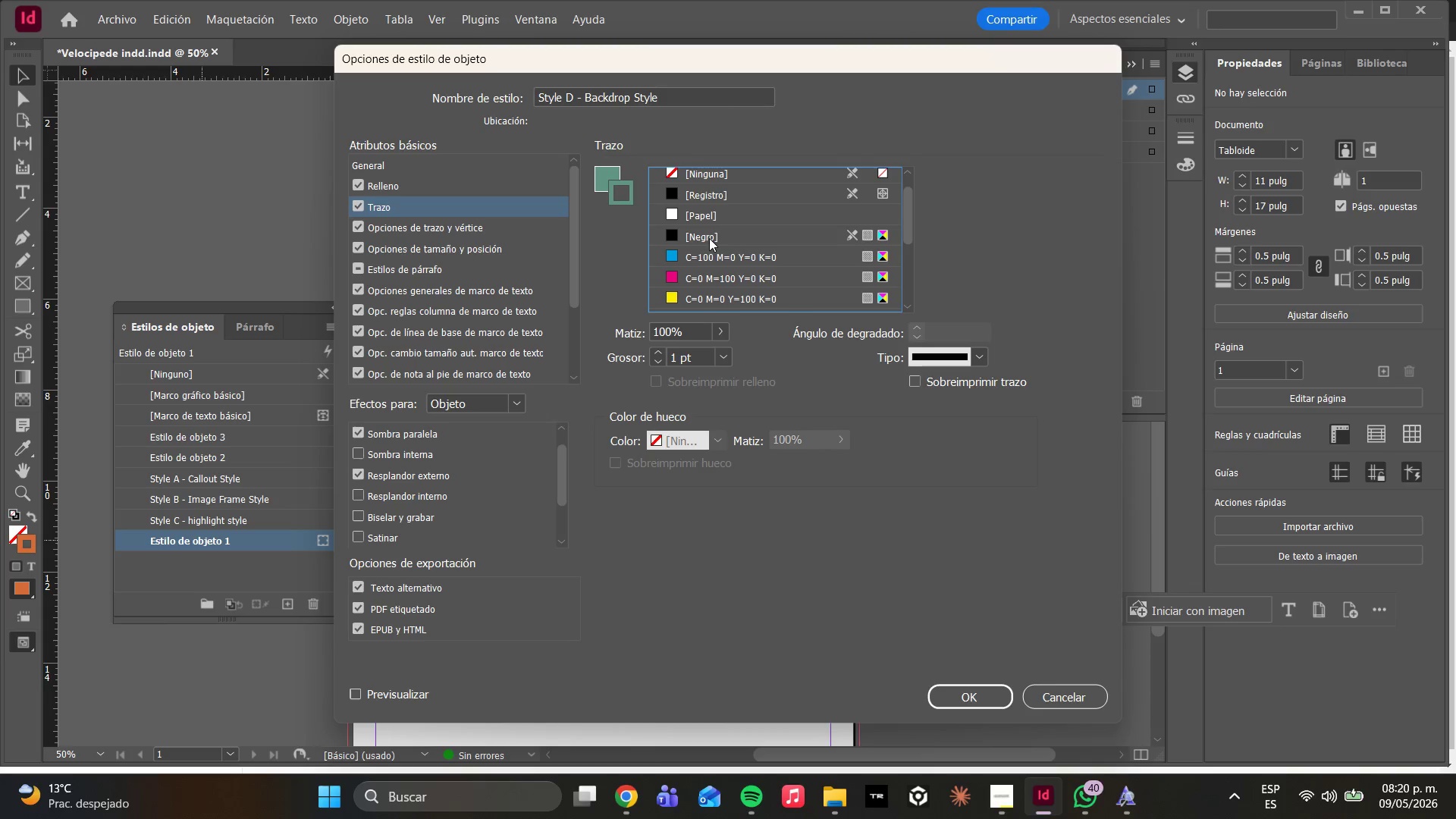 
wait(20.09)
 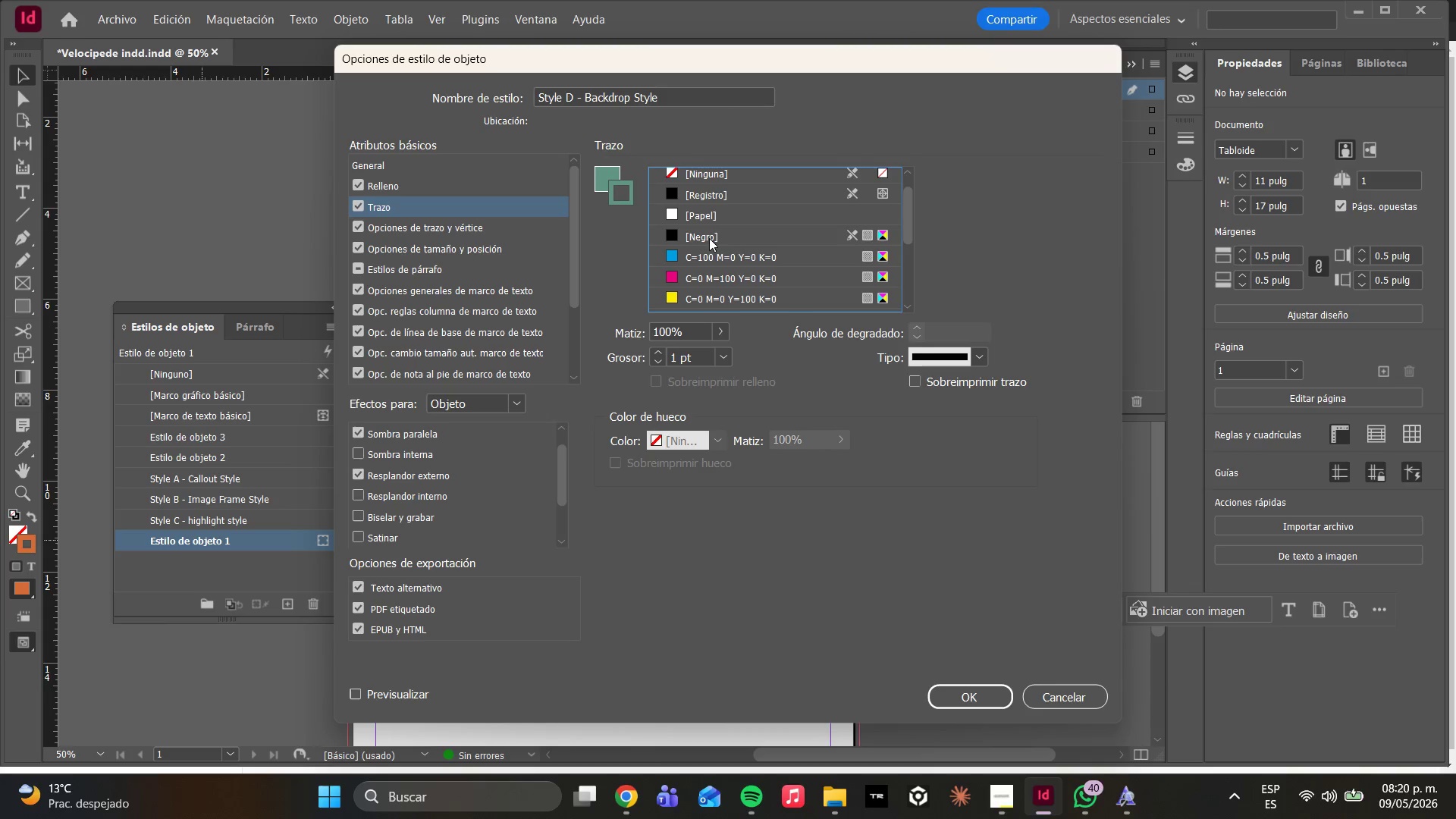 
mouse_move([722, 258])
 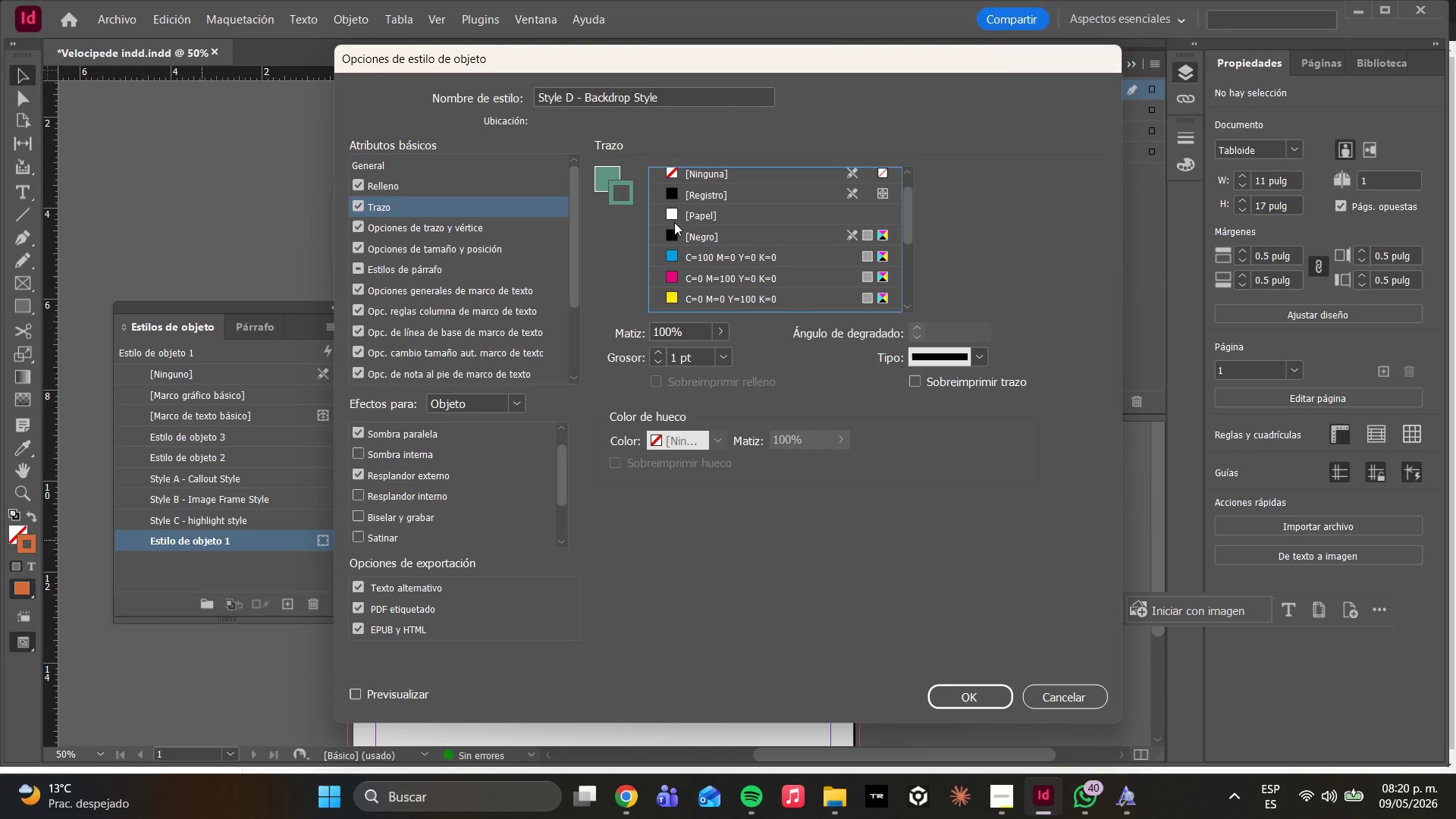 
wait(15.91)
 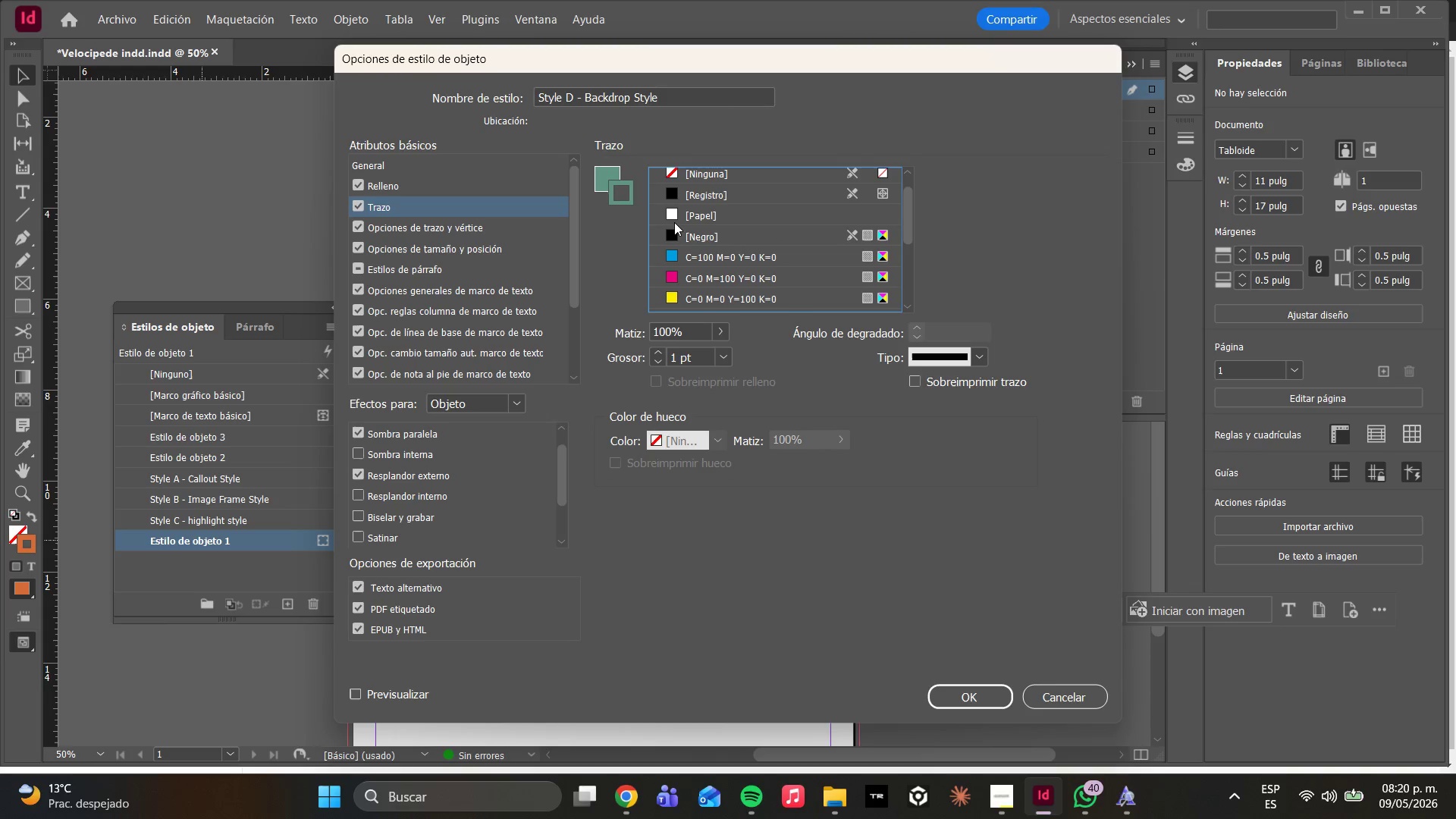 
left_click([402, 437])
 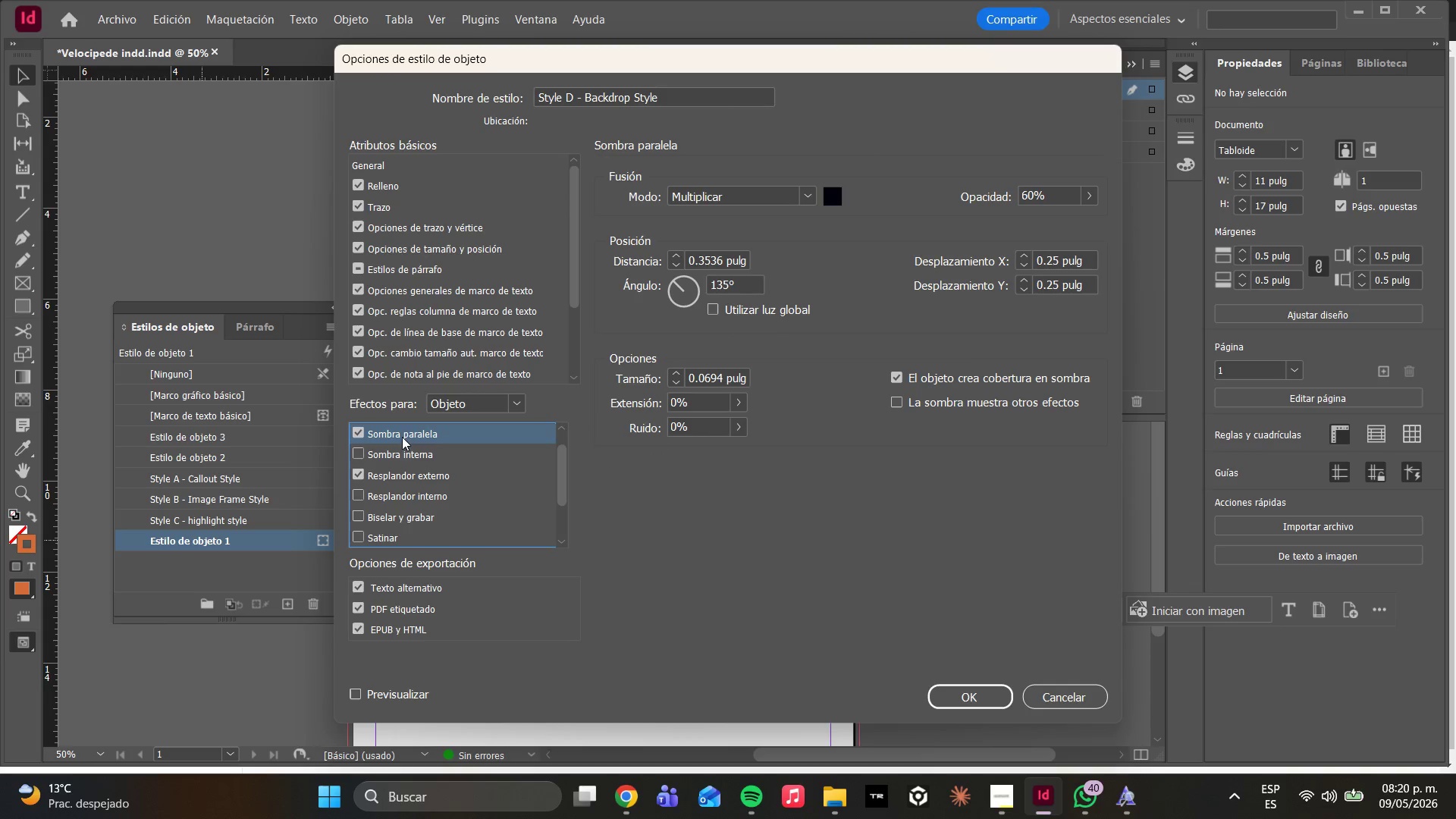 
scroll: coordinate [411, 447], scroll_direction: up, amount: 4.0
 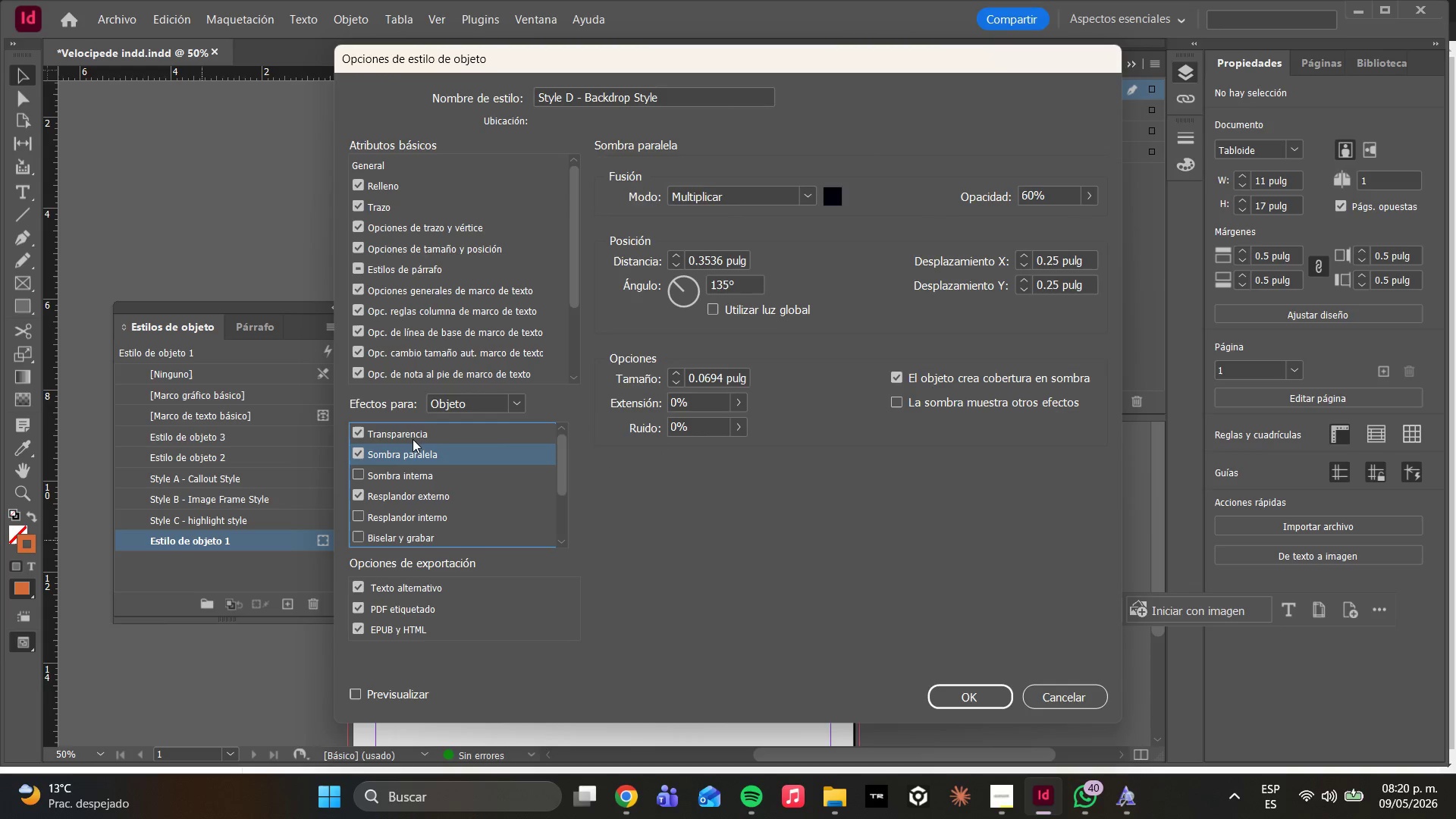 
left_click([413, 435])
 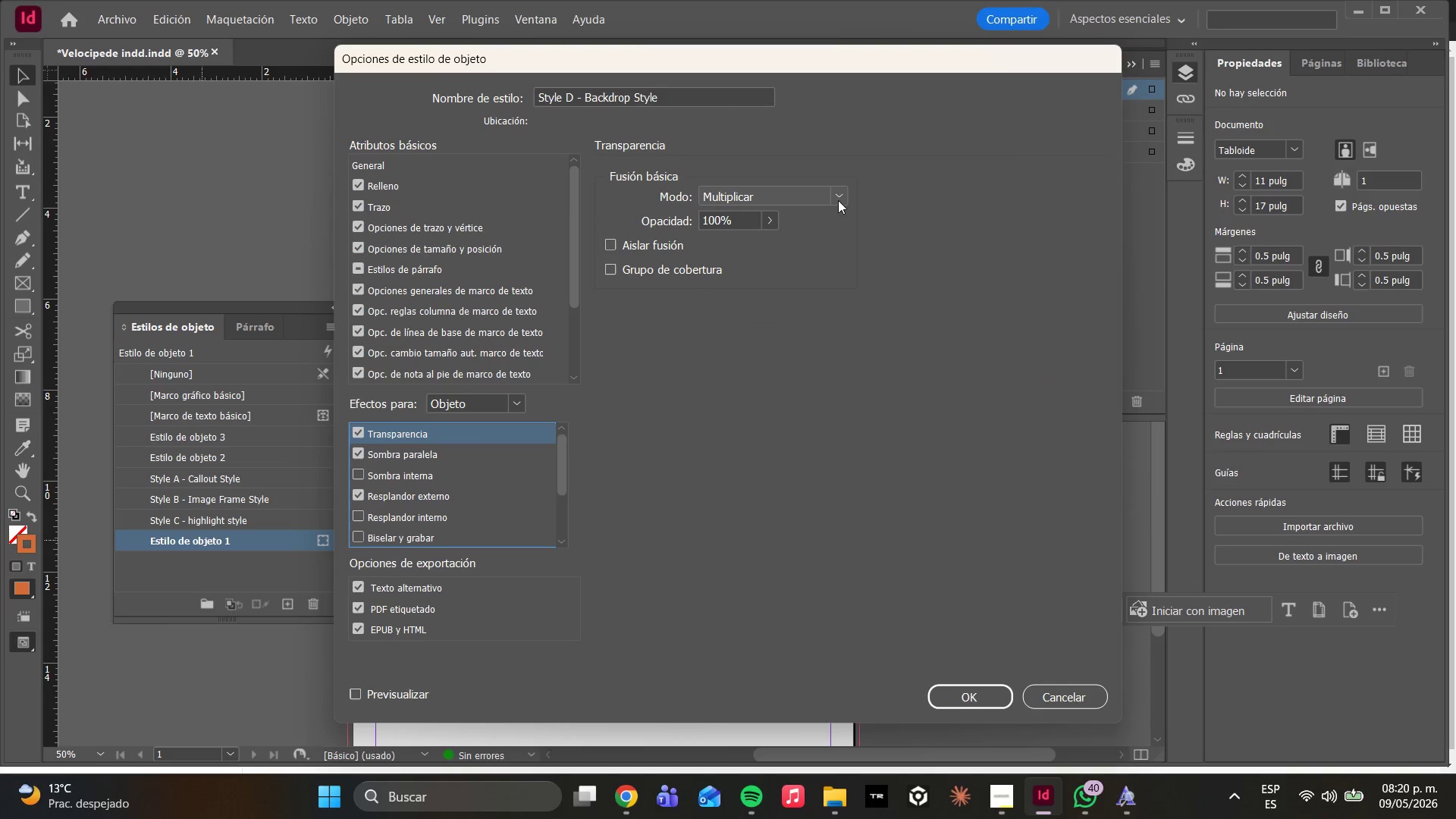 
left_click([843, 199])
 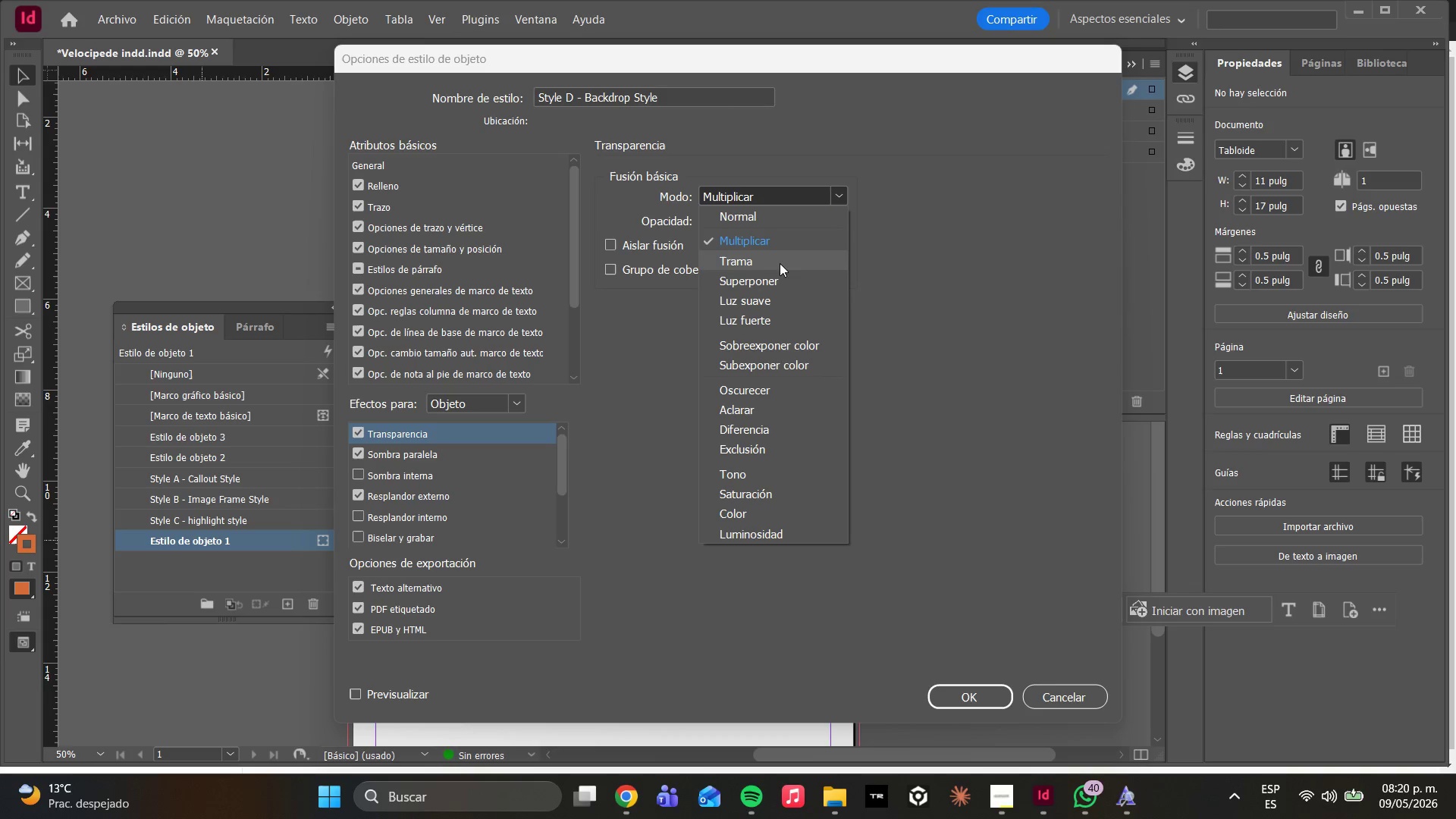 
wait(6.78)
 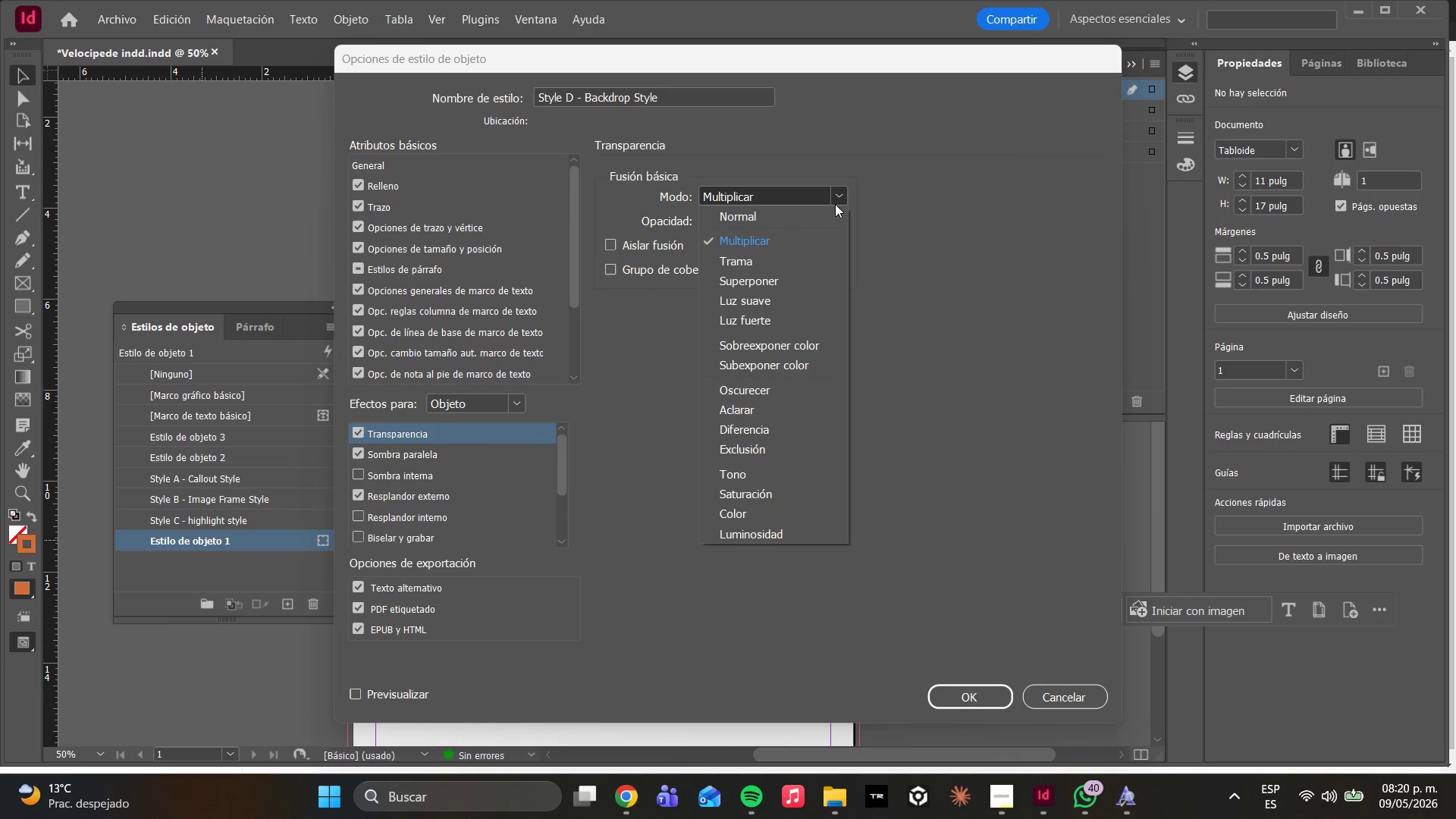 
left_click([768, 281])
 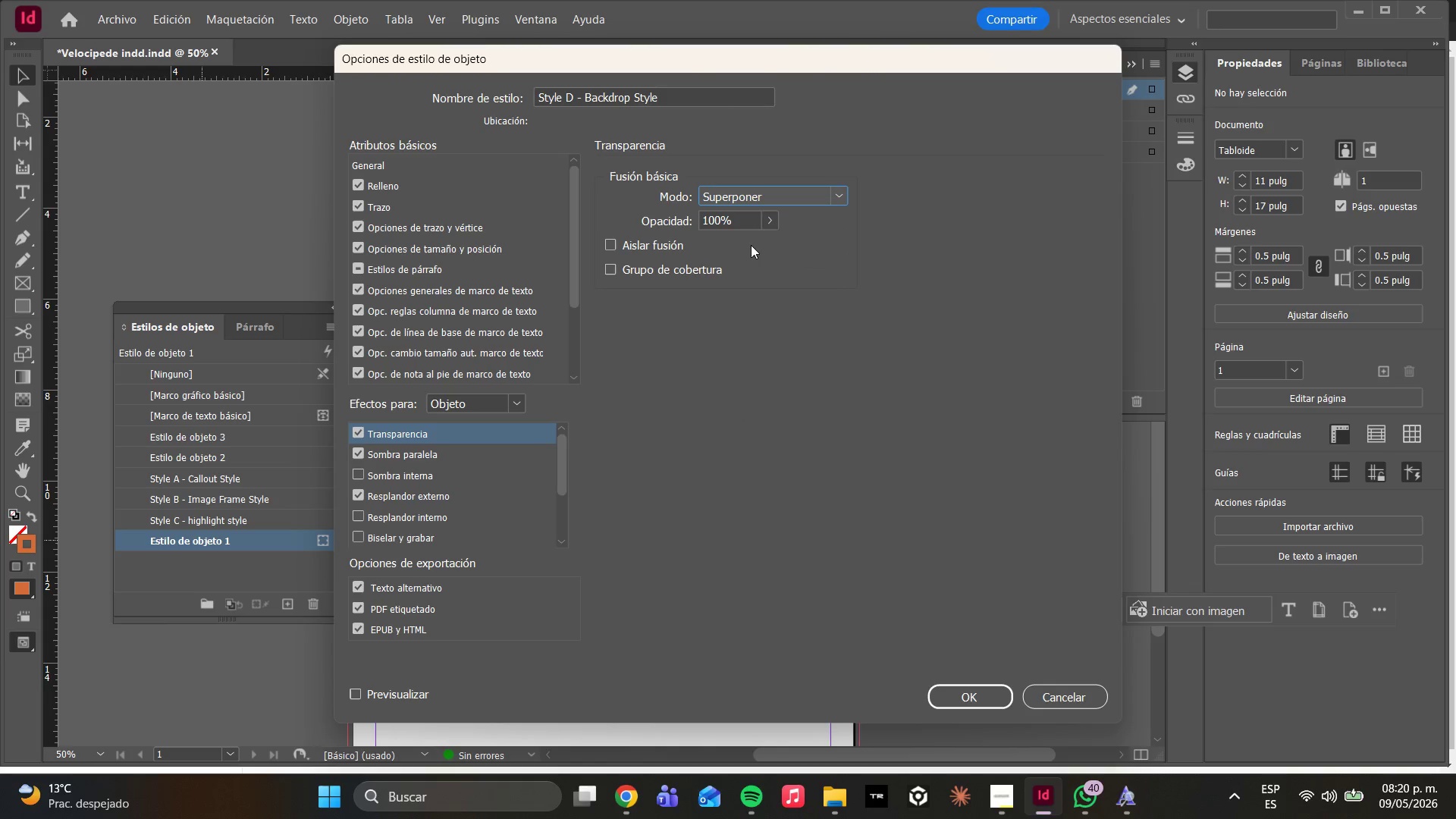 
left_click([764, 224])
 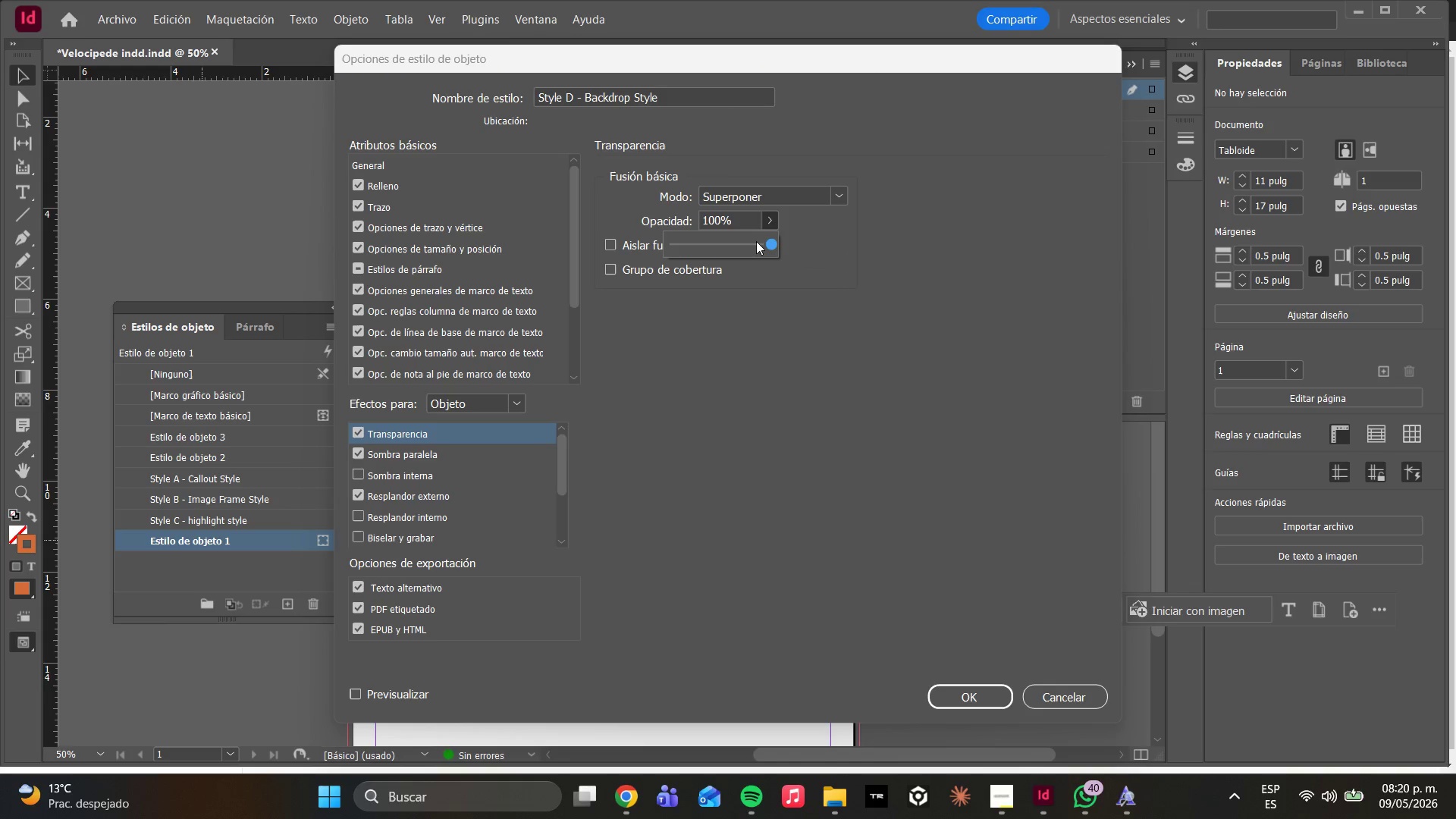 
left_click_drag(start_coordinate=[756, 241], to_coordinate=[714, 256])
 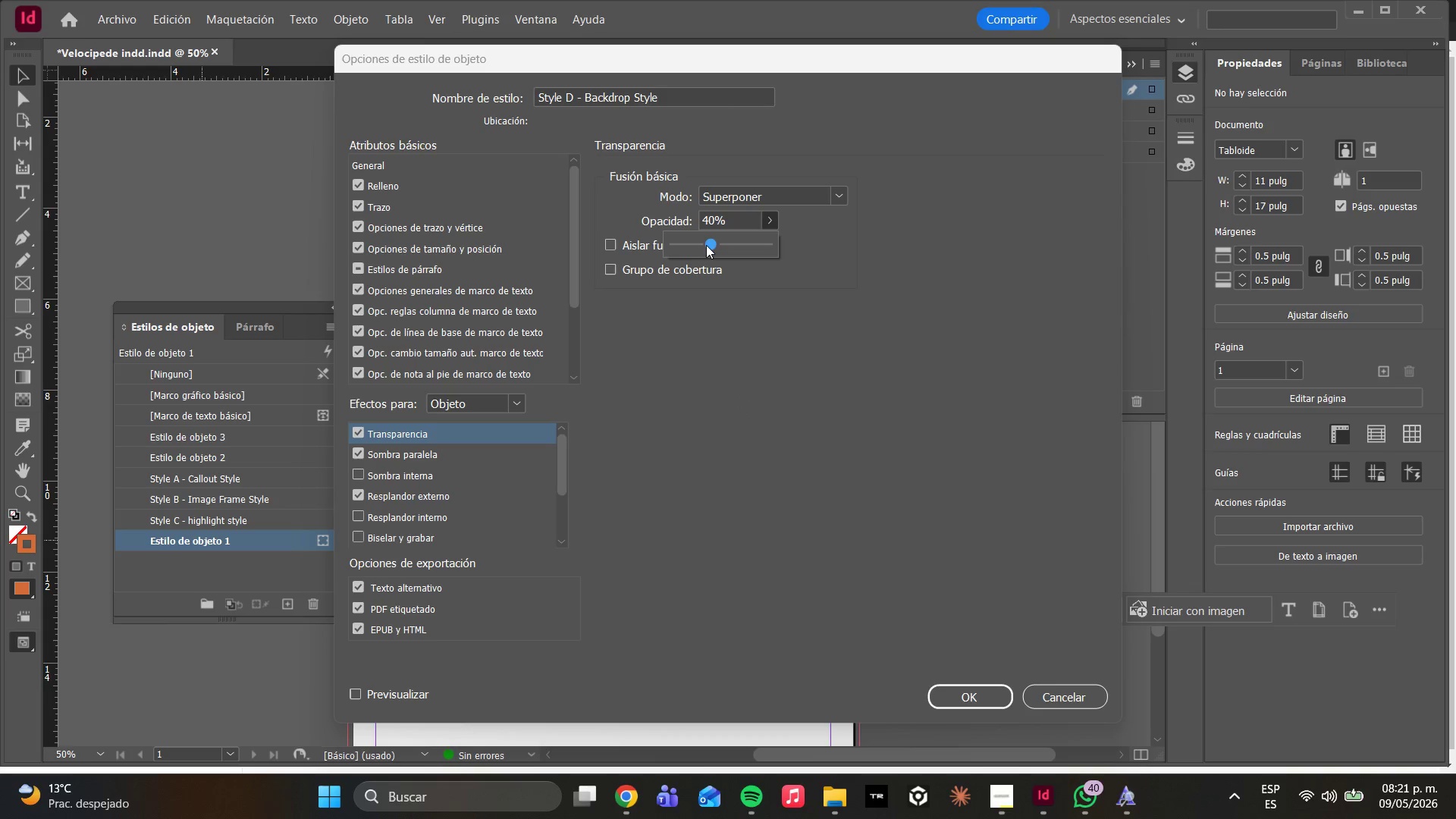 
left_click([727, 334])
 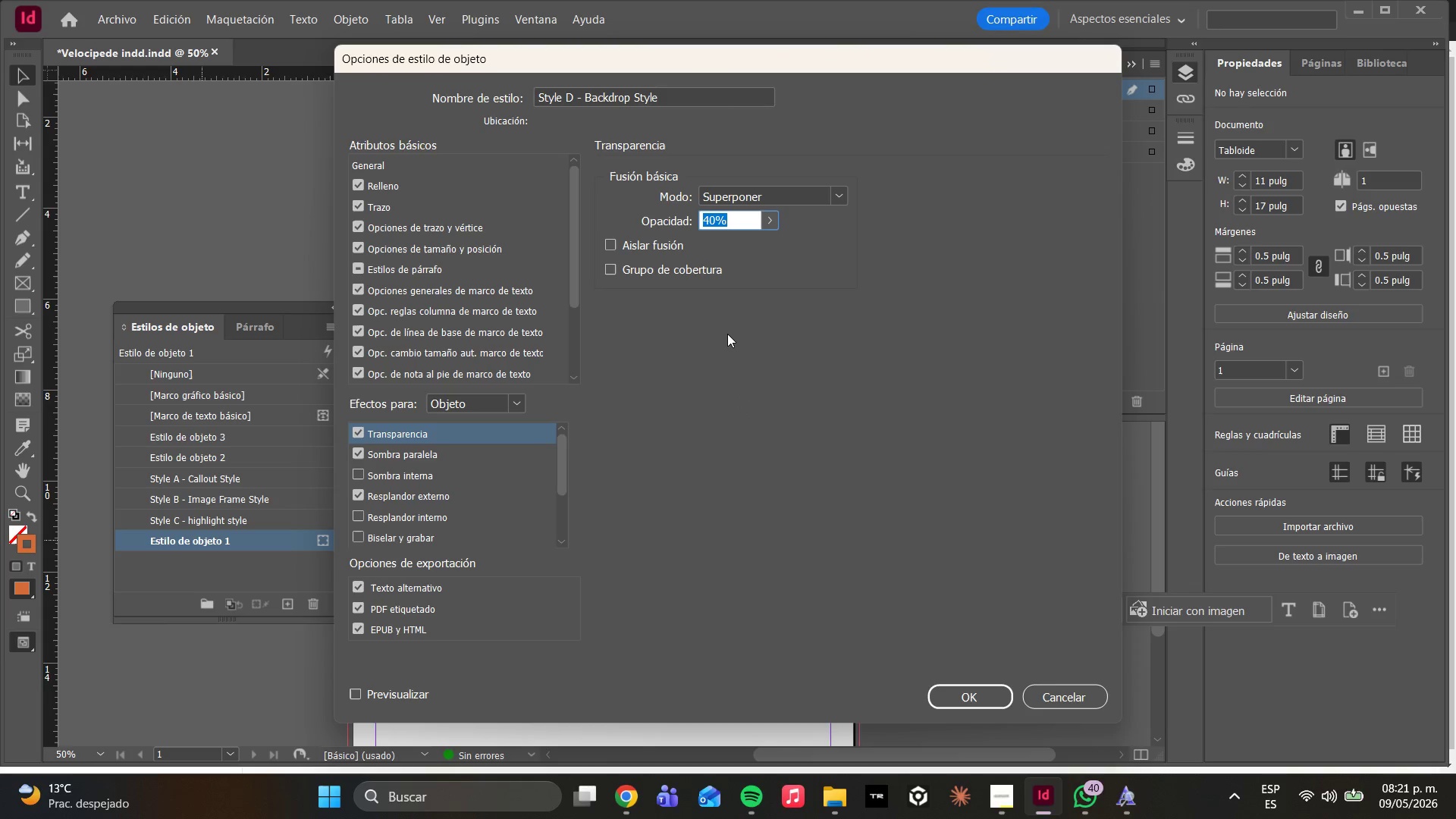 
left_click([727, 334])
 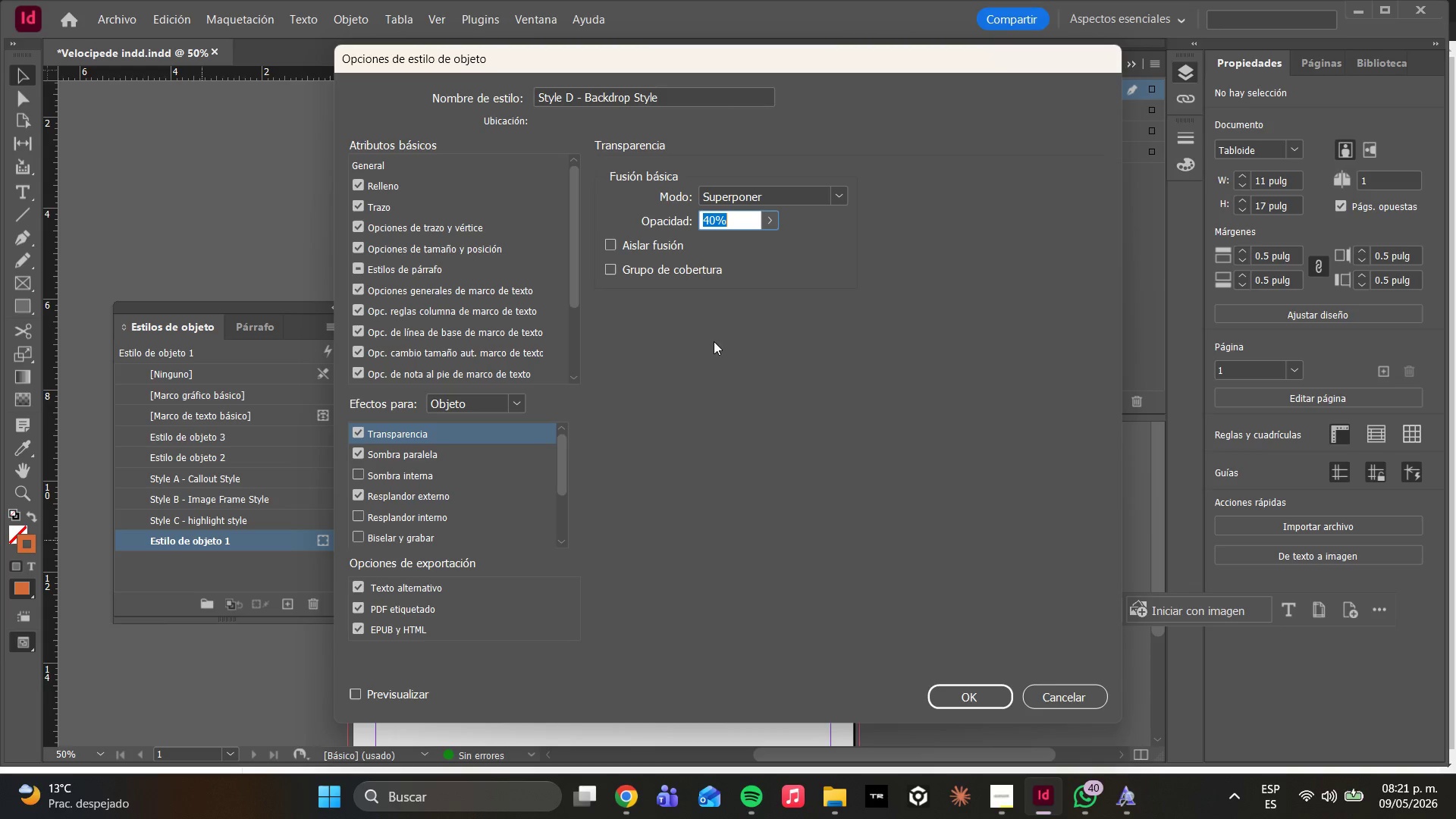 
left_click([705, 334])
 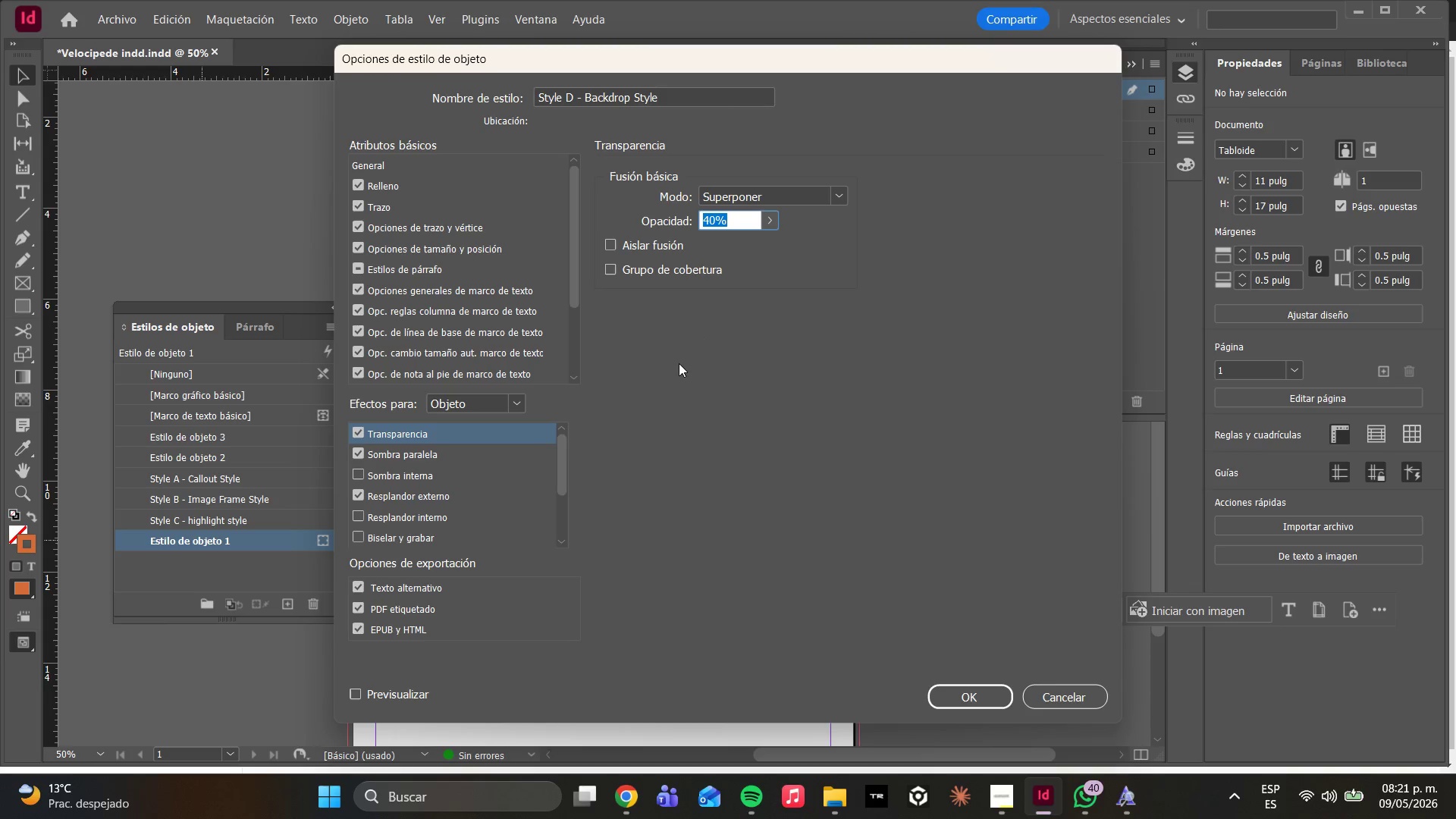 
mouse_move([405, 466])
 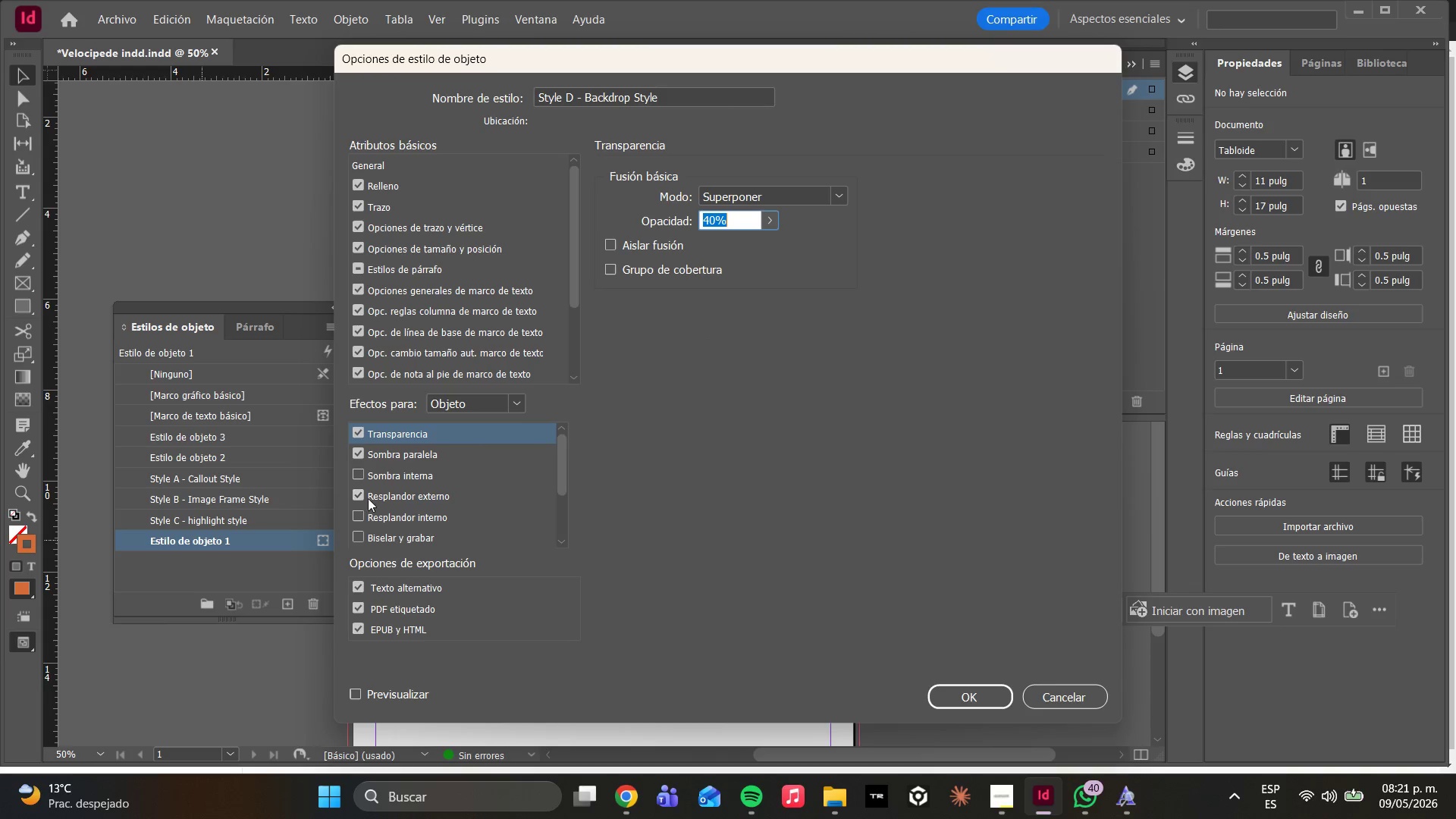 
left_click([351, 501])
 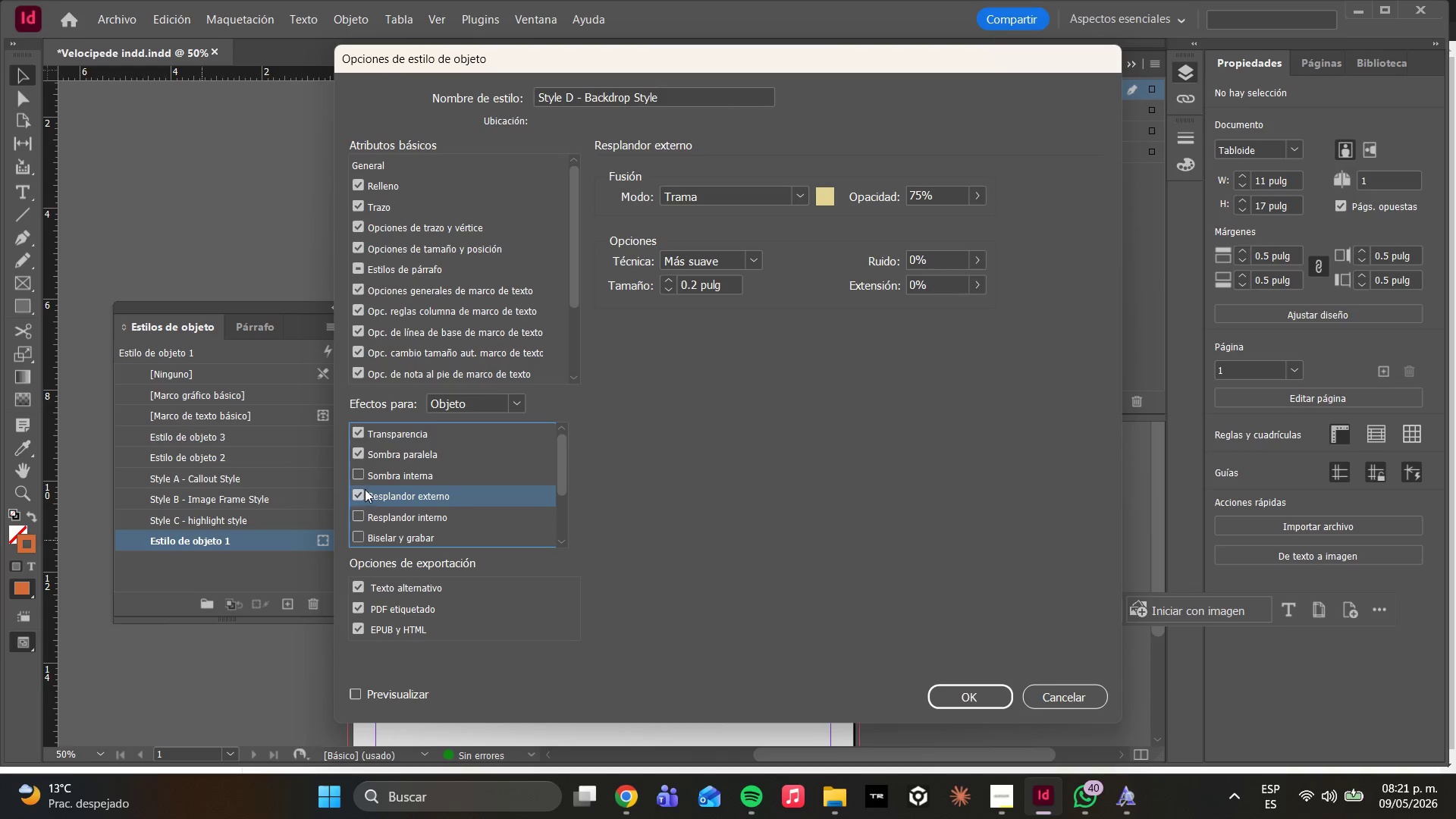 
left_click([359, 489])
 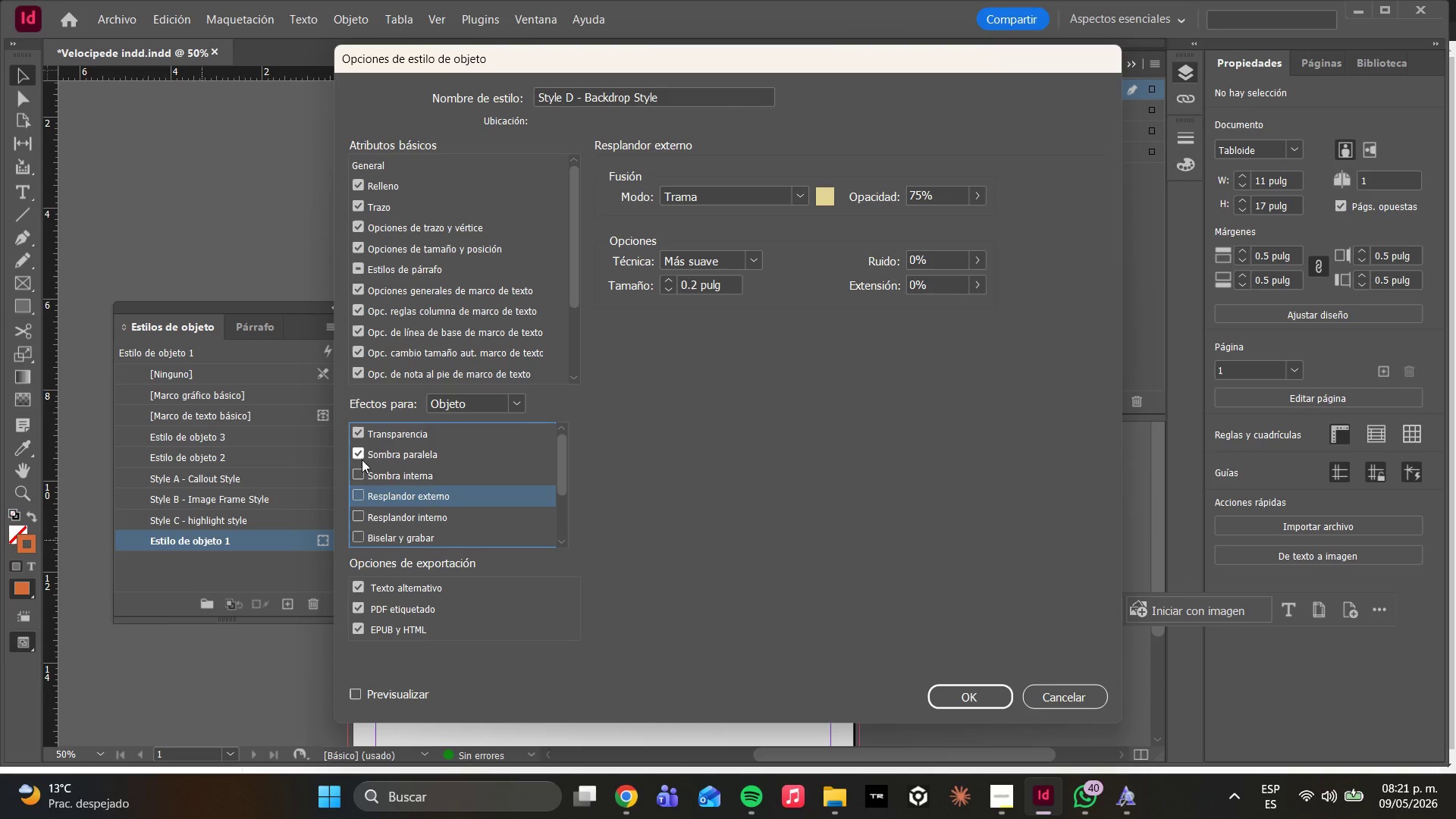 
left_click([359, 454])
 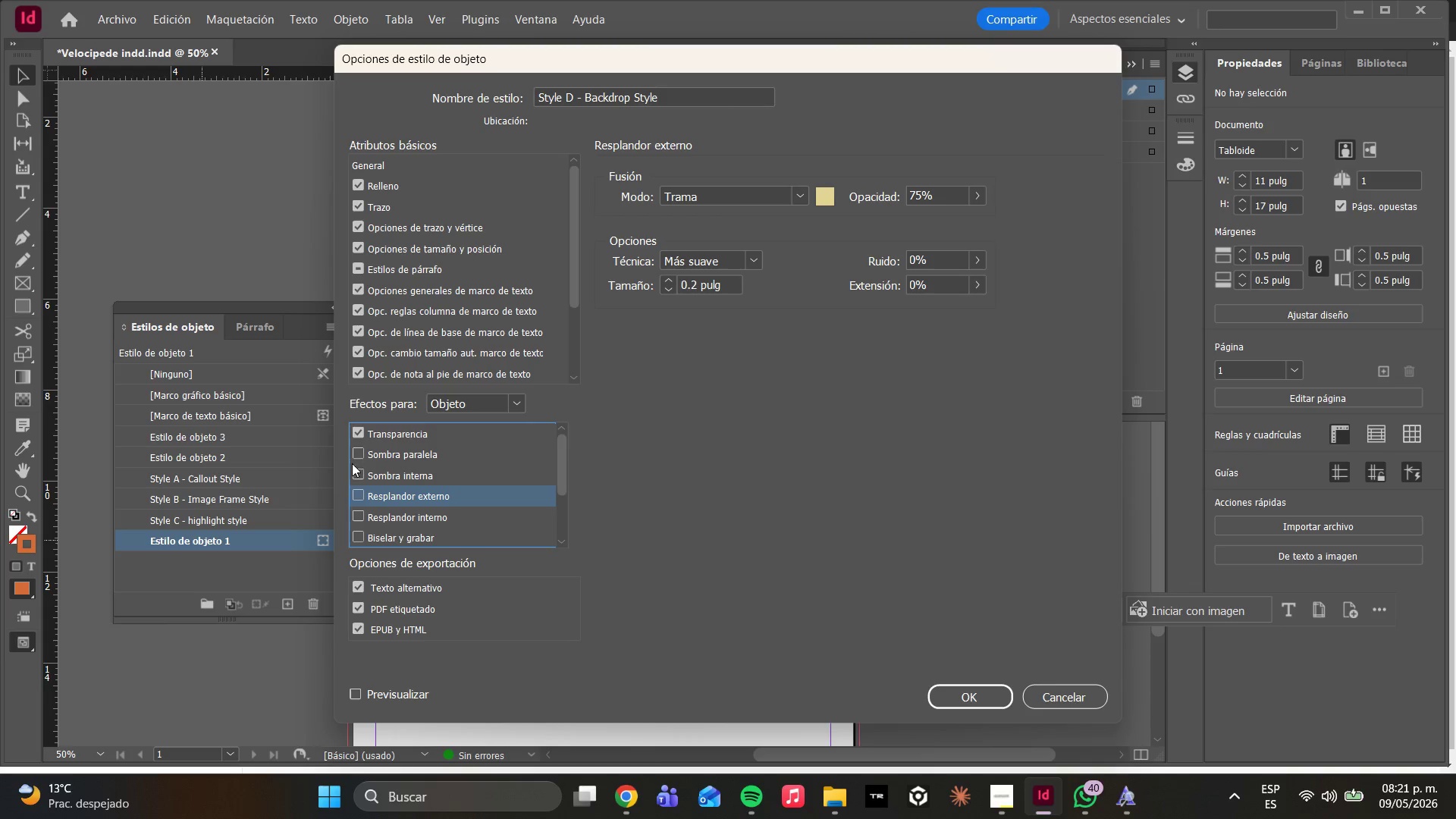 
scroll: coordinate [353, 492], scroll_direction: down, amount: 7.0
 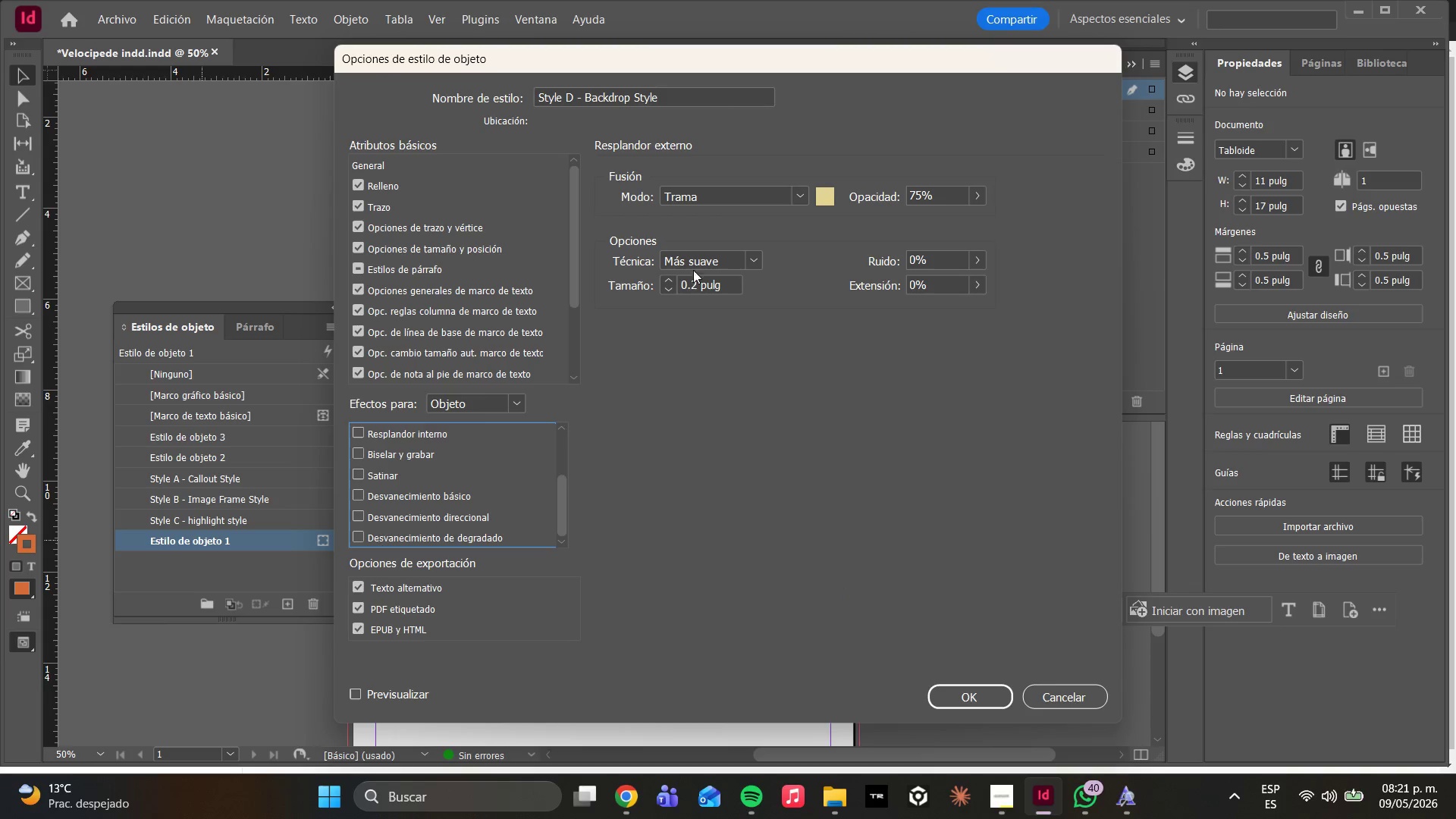 
scroll: coordinate [457, 453], scroll_direction: up, amount: 11.0
 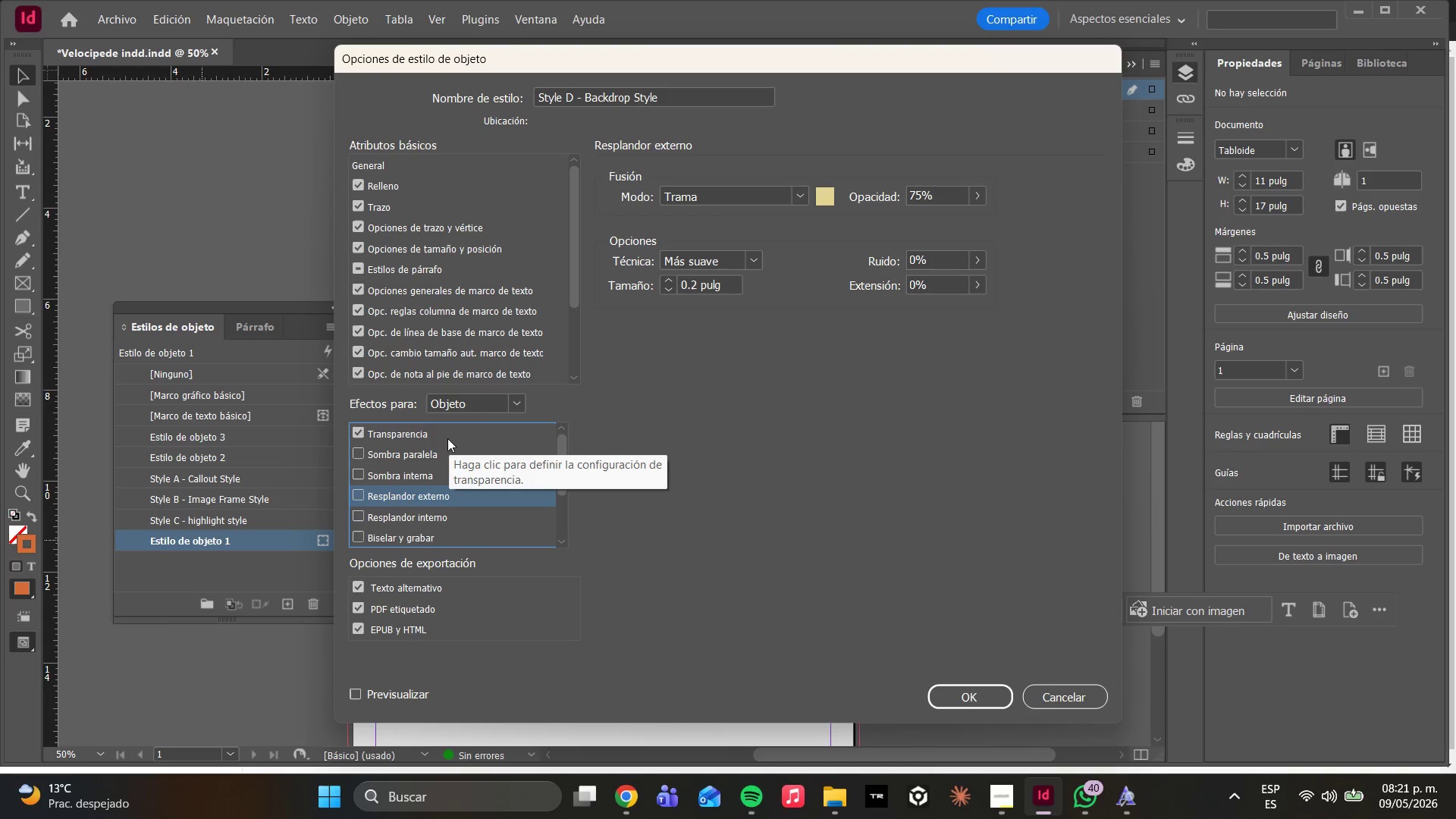 
left_click([445, 436])
 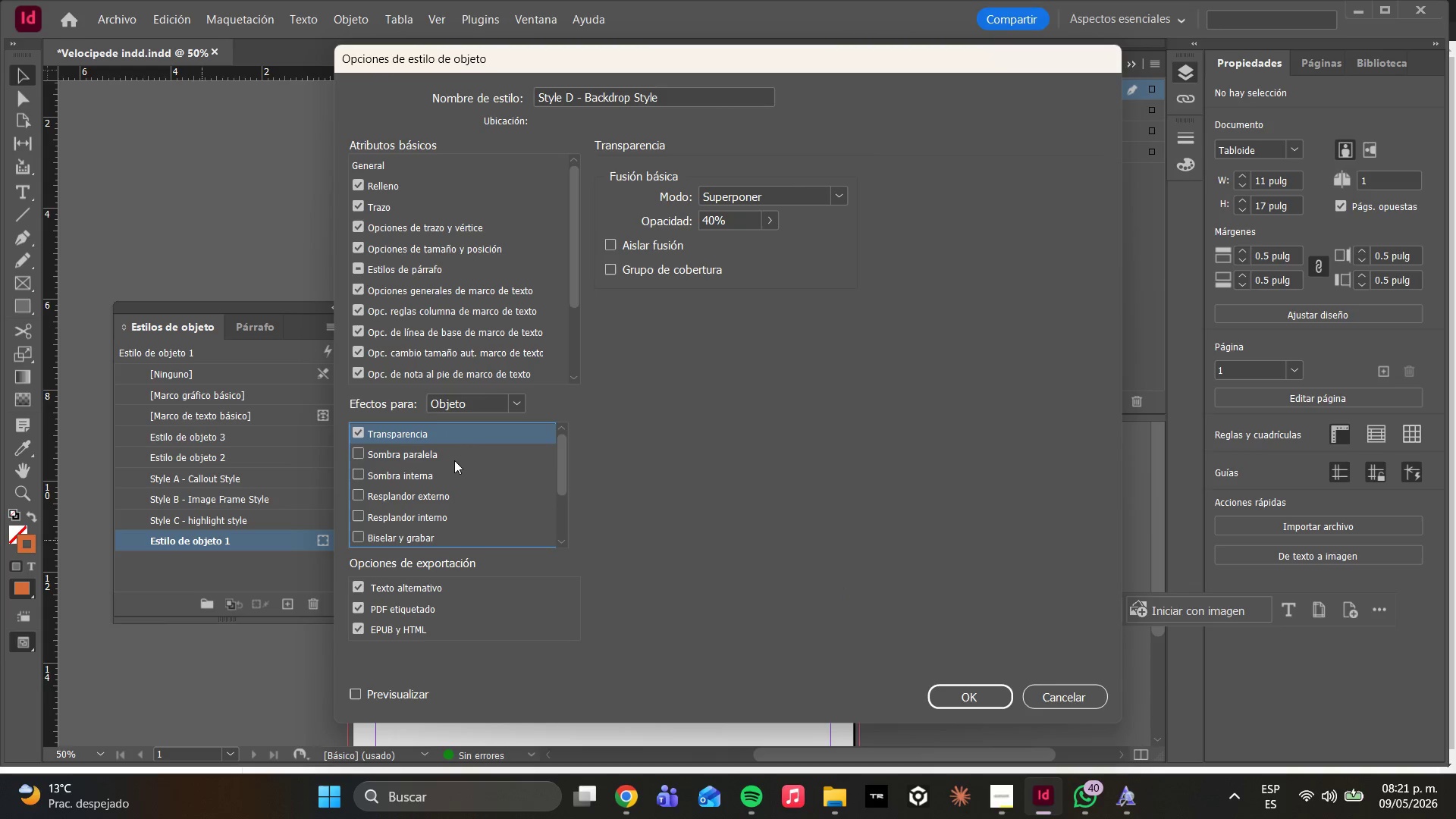 
scroll: coordinate [450, 483], scroll_direction: down, amount: 10.0
 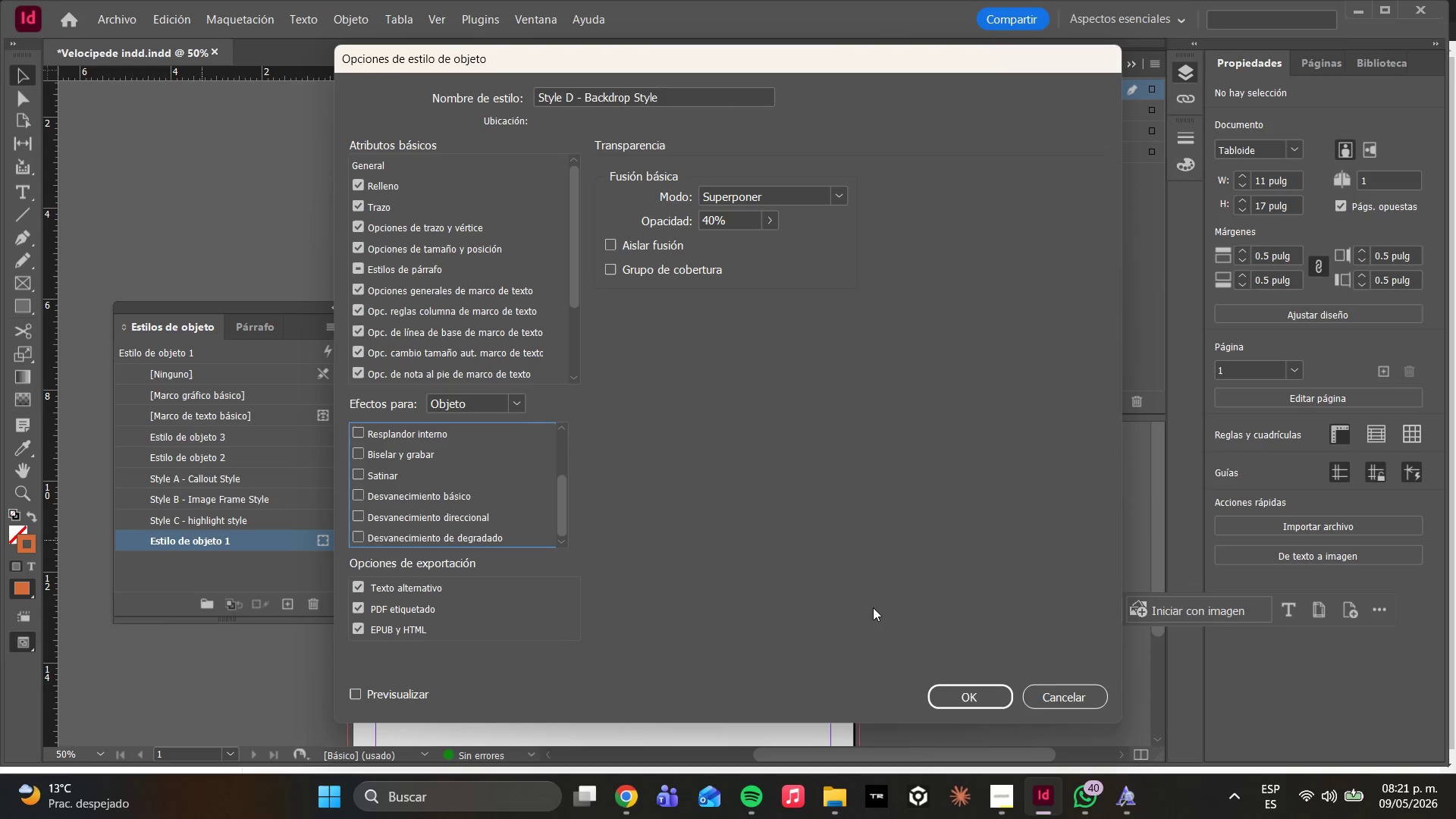 
double_click([974, 694])
 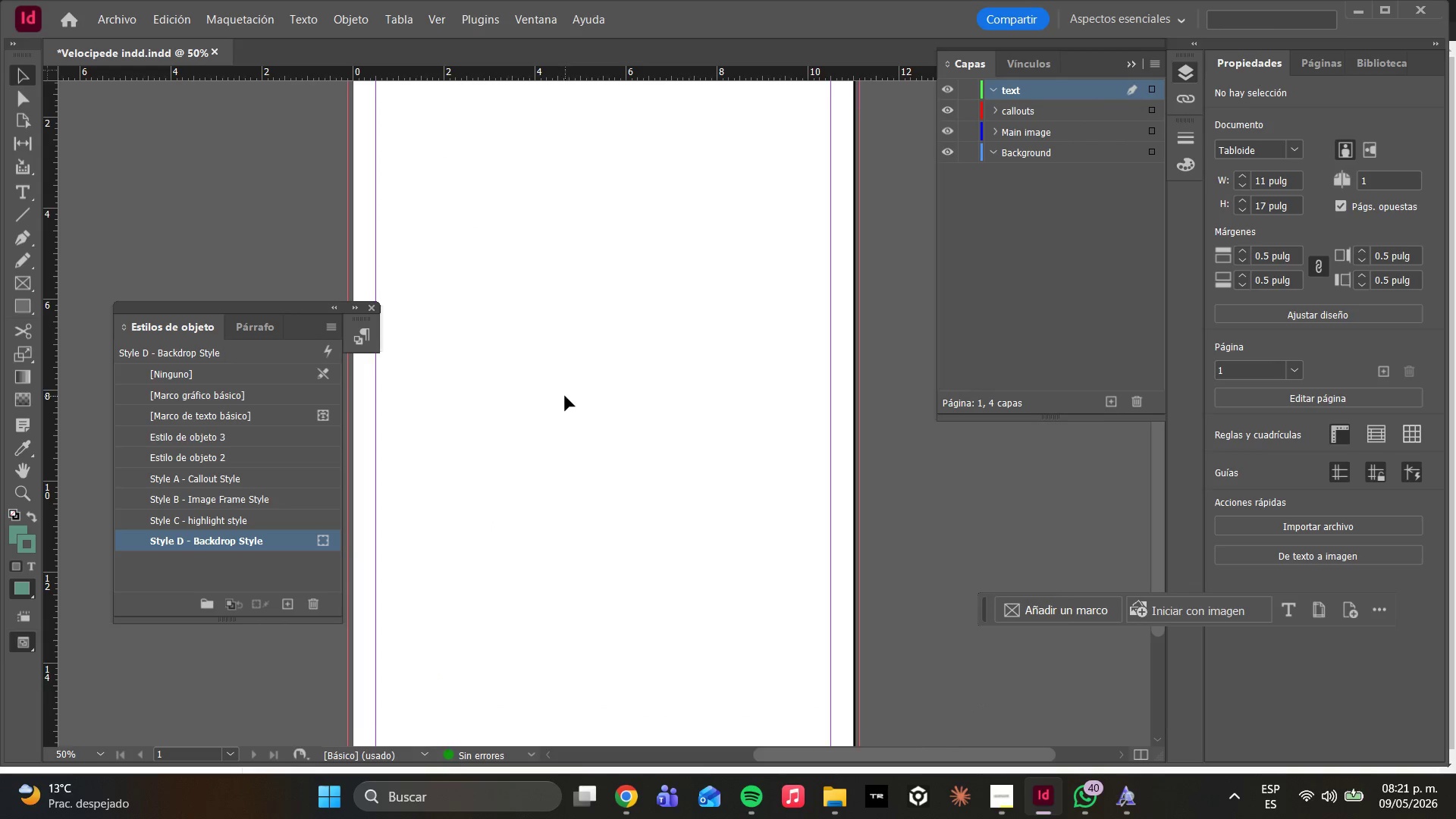 
key(Alt+AltLeft)
 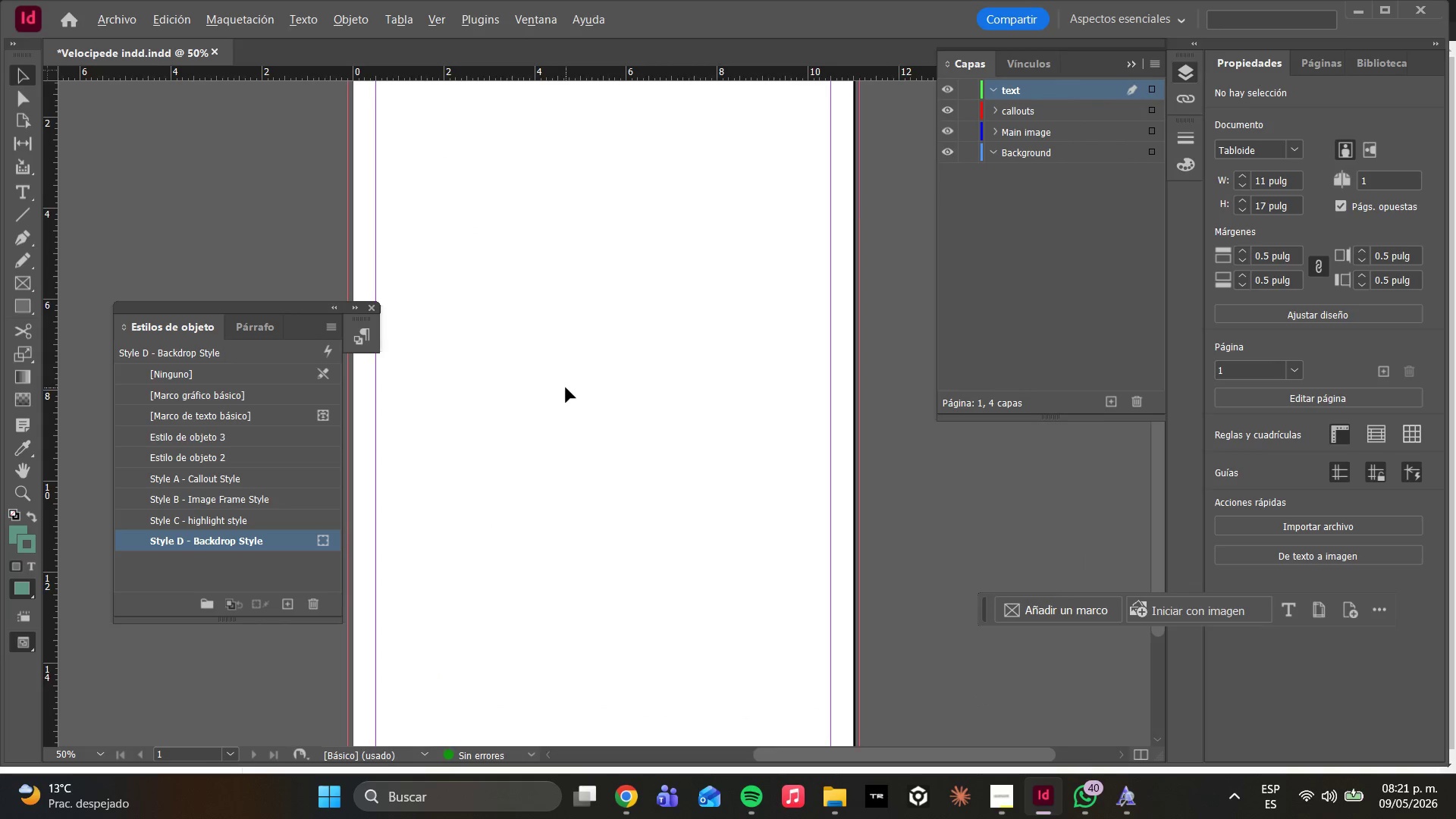 
scroll: coordinate [566, 388], scroll_direction: down, amount: 2.0
 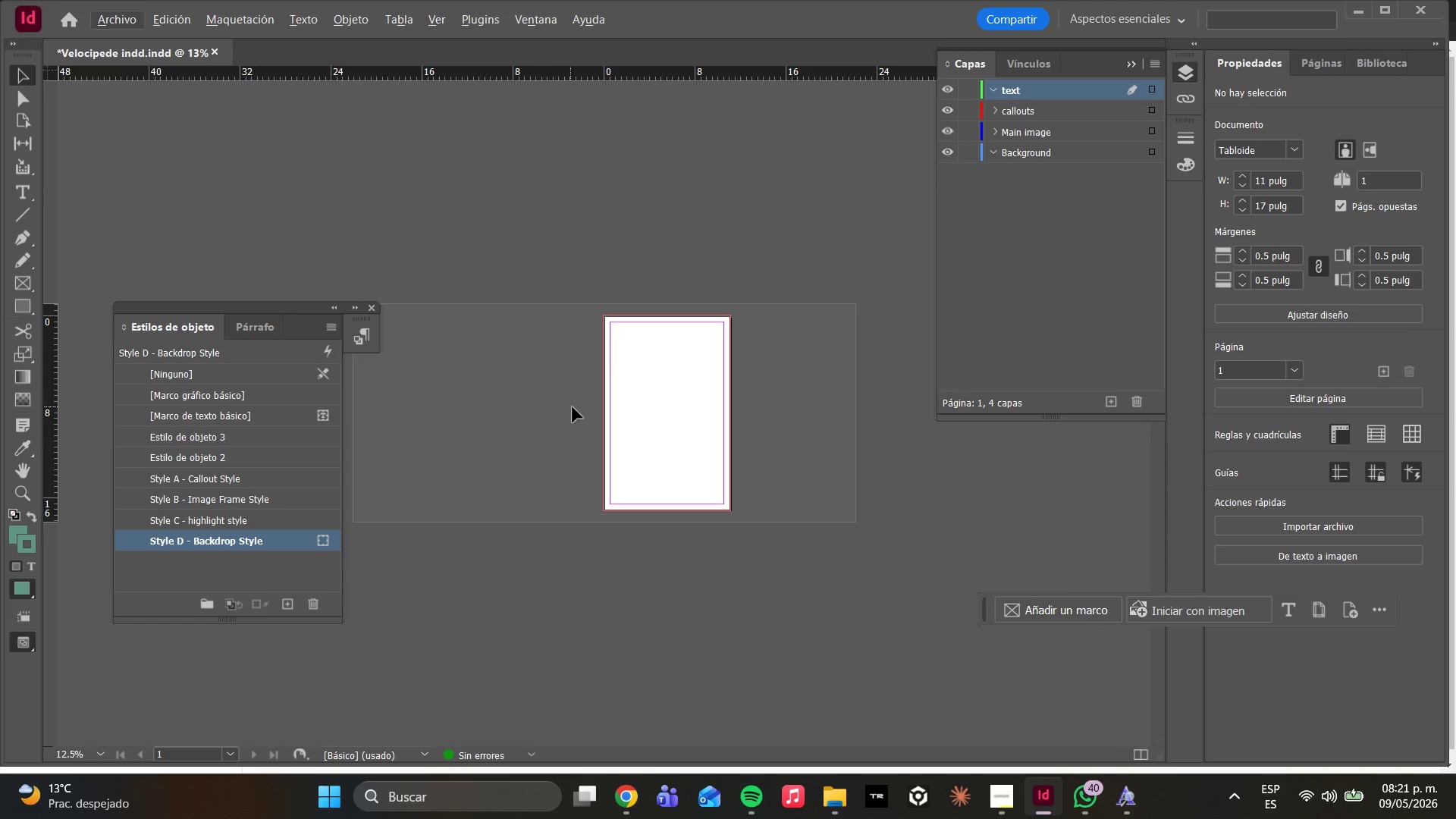 
key(Alt+AltLeft)
 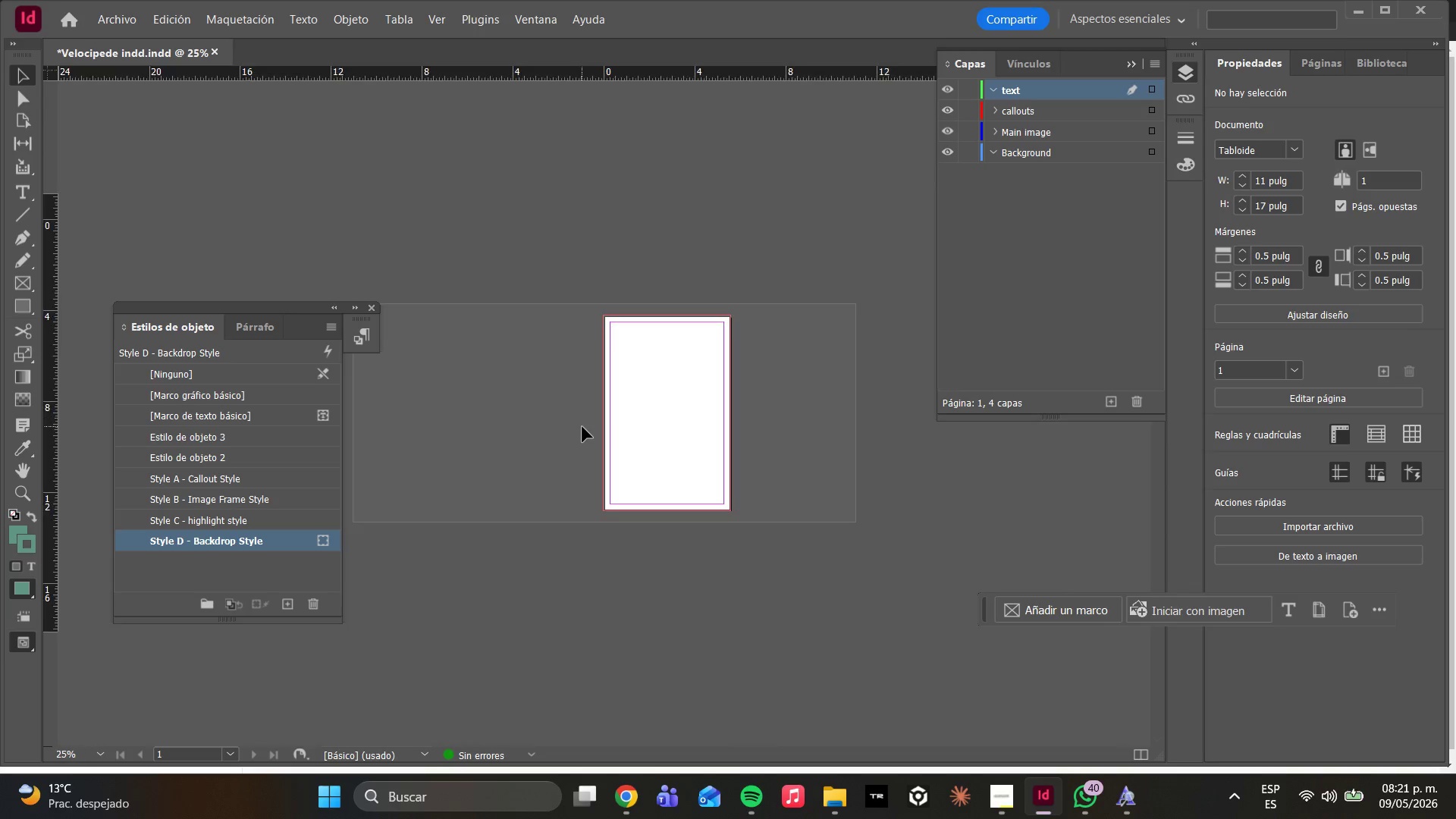 
scroll: coordinate [582, 427], scroll_direction: up, amount: 1.0
 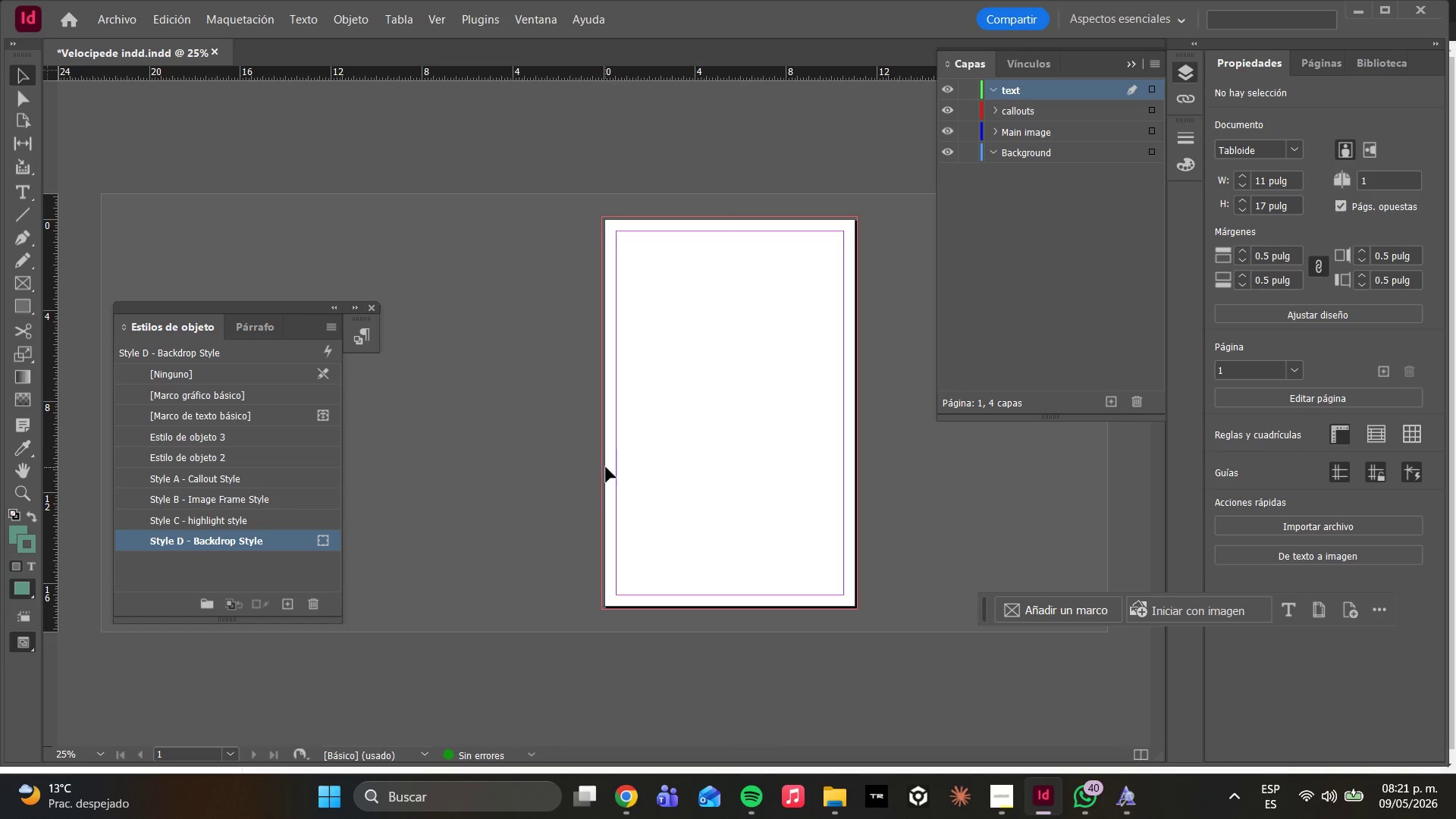 
key(Alt+AltLeft)
 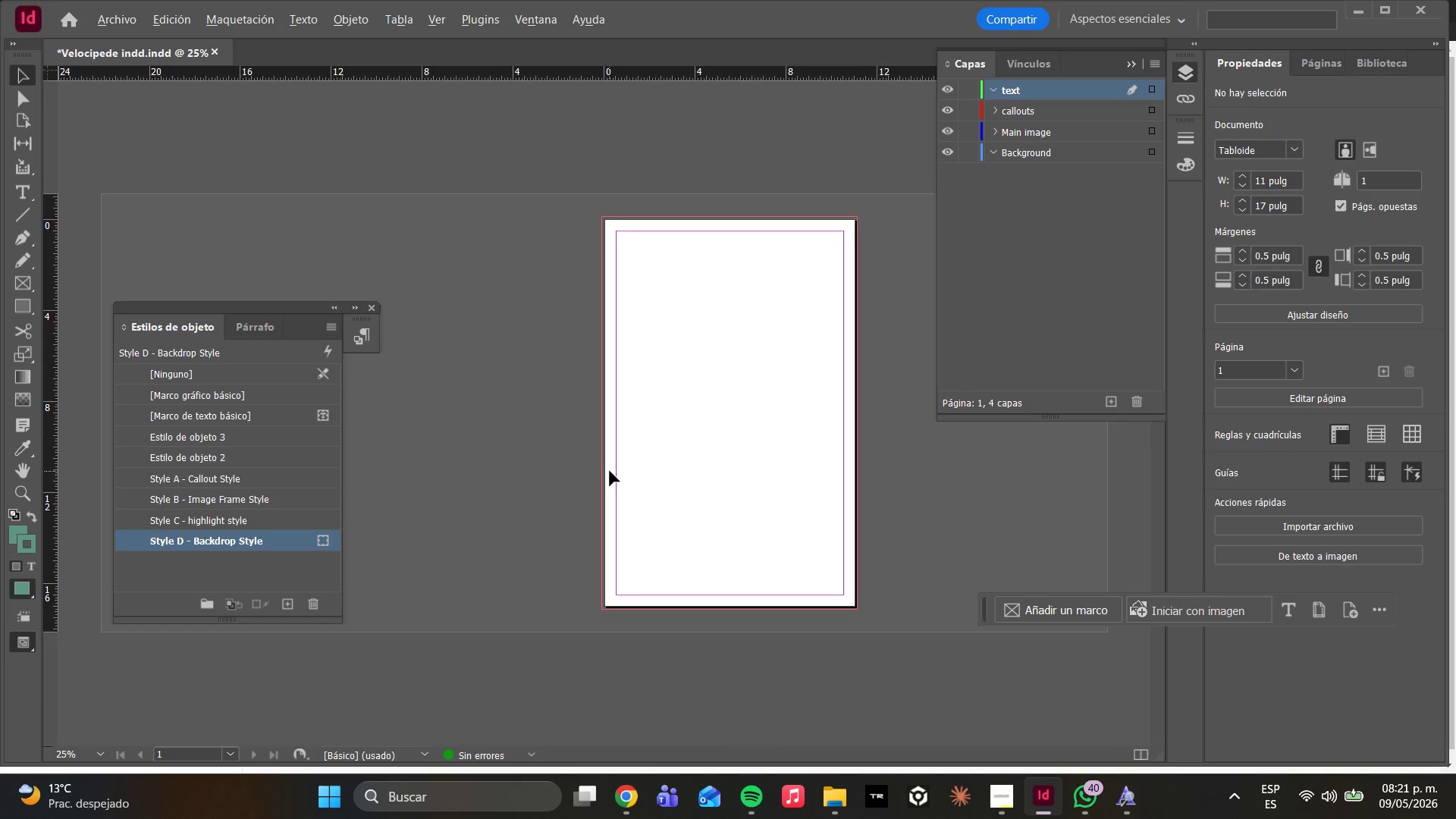 
scroll: coordinate [610, 471], scroll_direction: up, amount: 1.0
 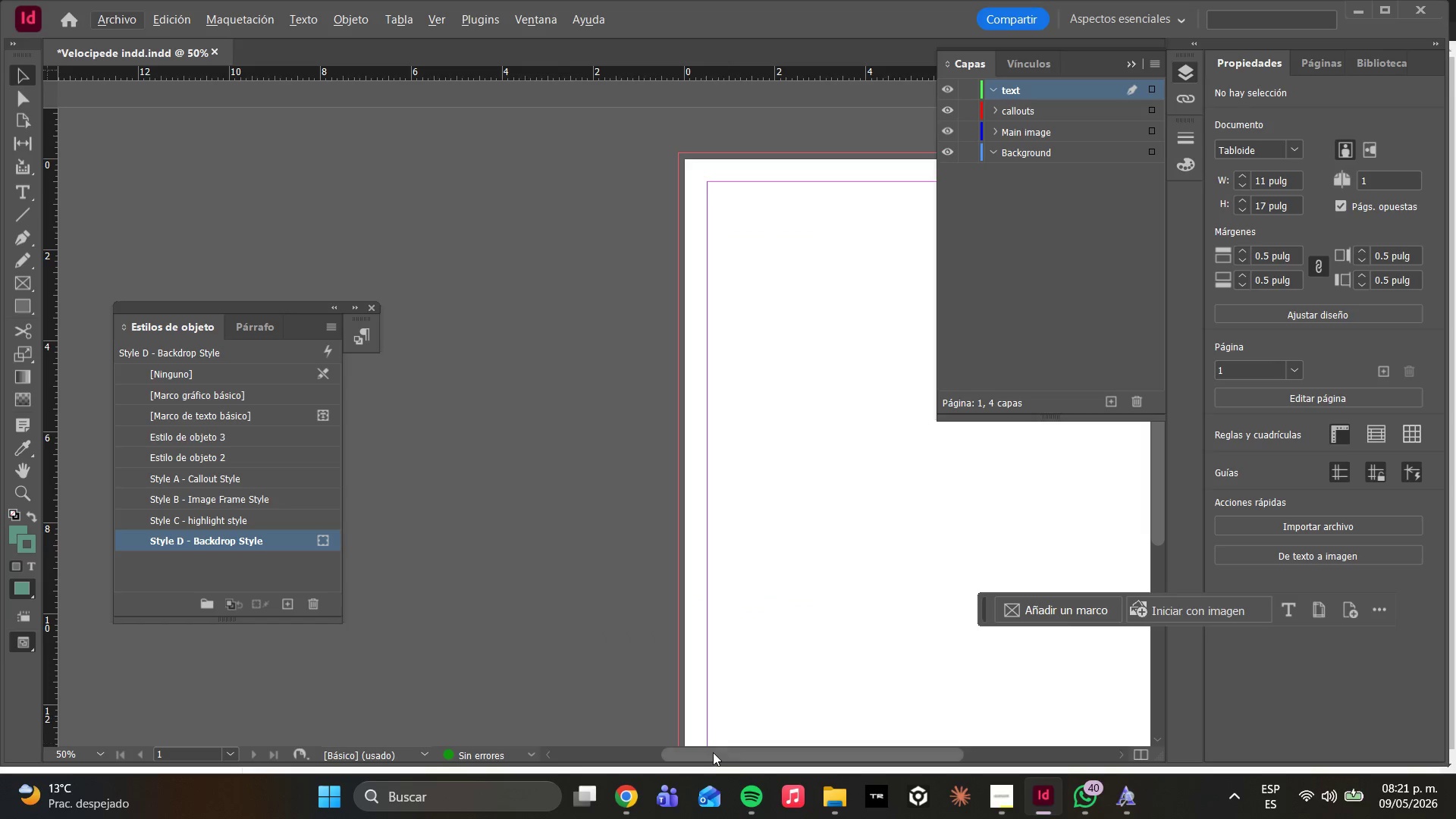 
left_click_drag(start_coordinate=[713, 752], to_coordinate=[794, 758])
 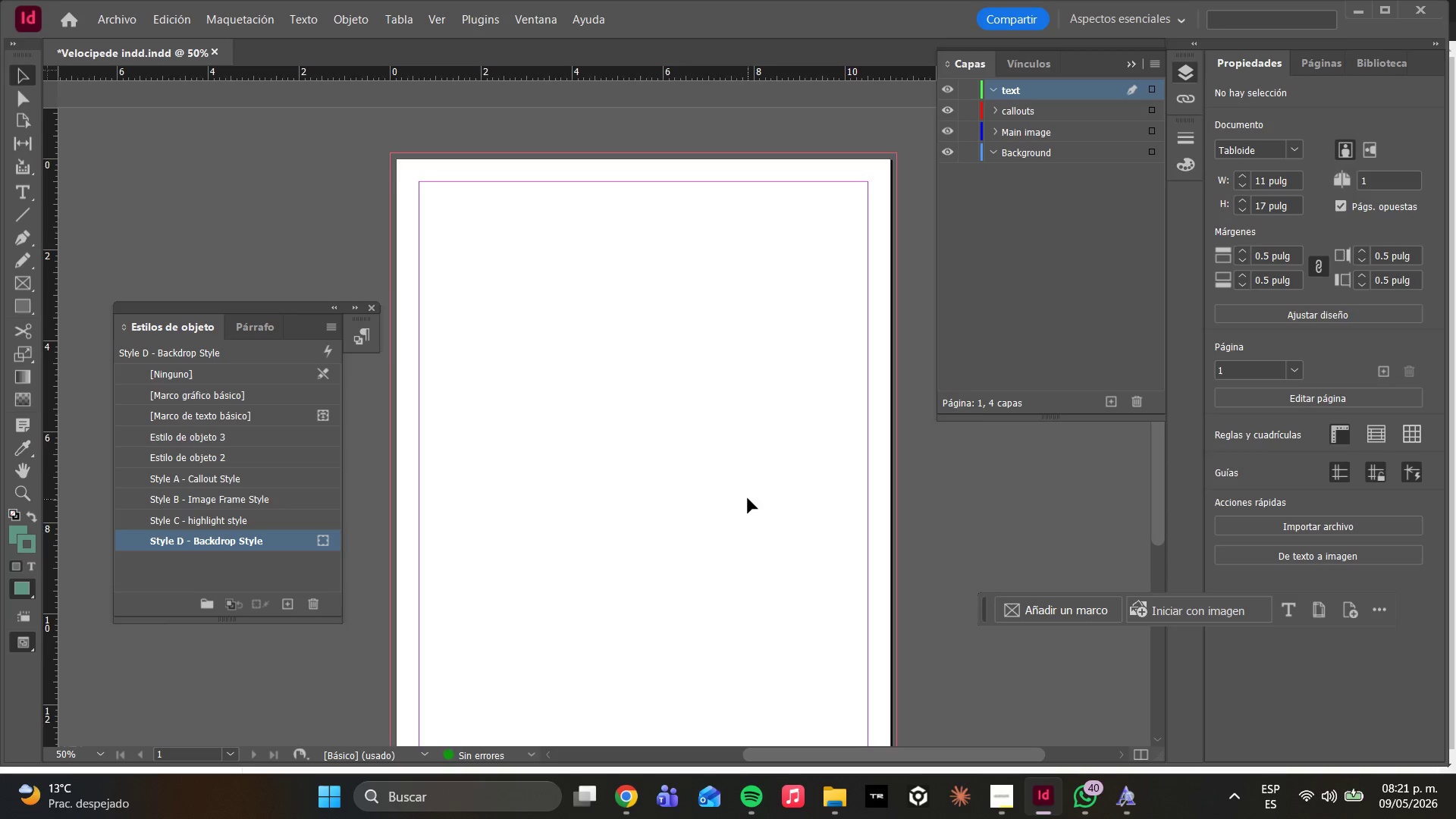 
hold_key(key=AltLeft, duration=3.34)
 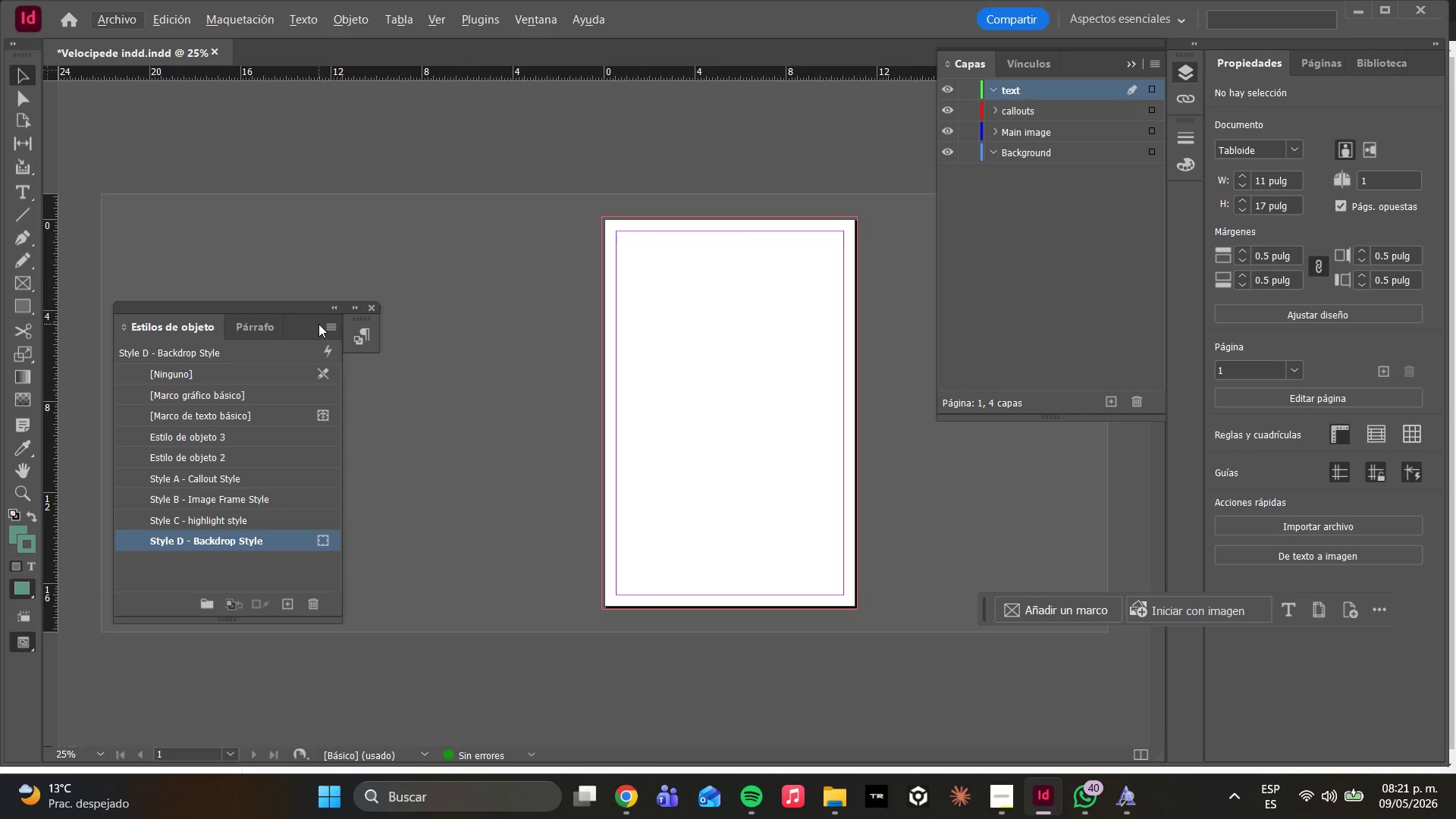 
scroll: coordinate [742, 502], scroll_direction: down, amount: 2.0
 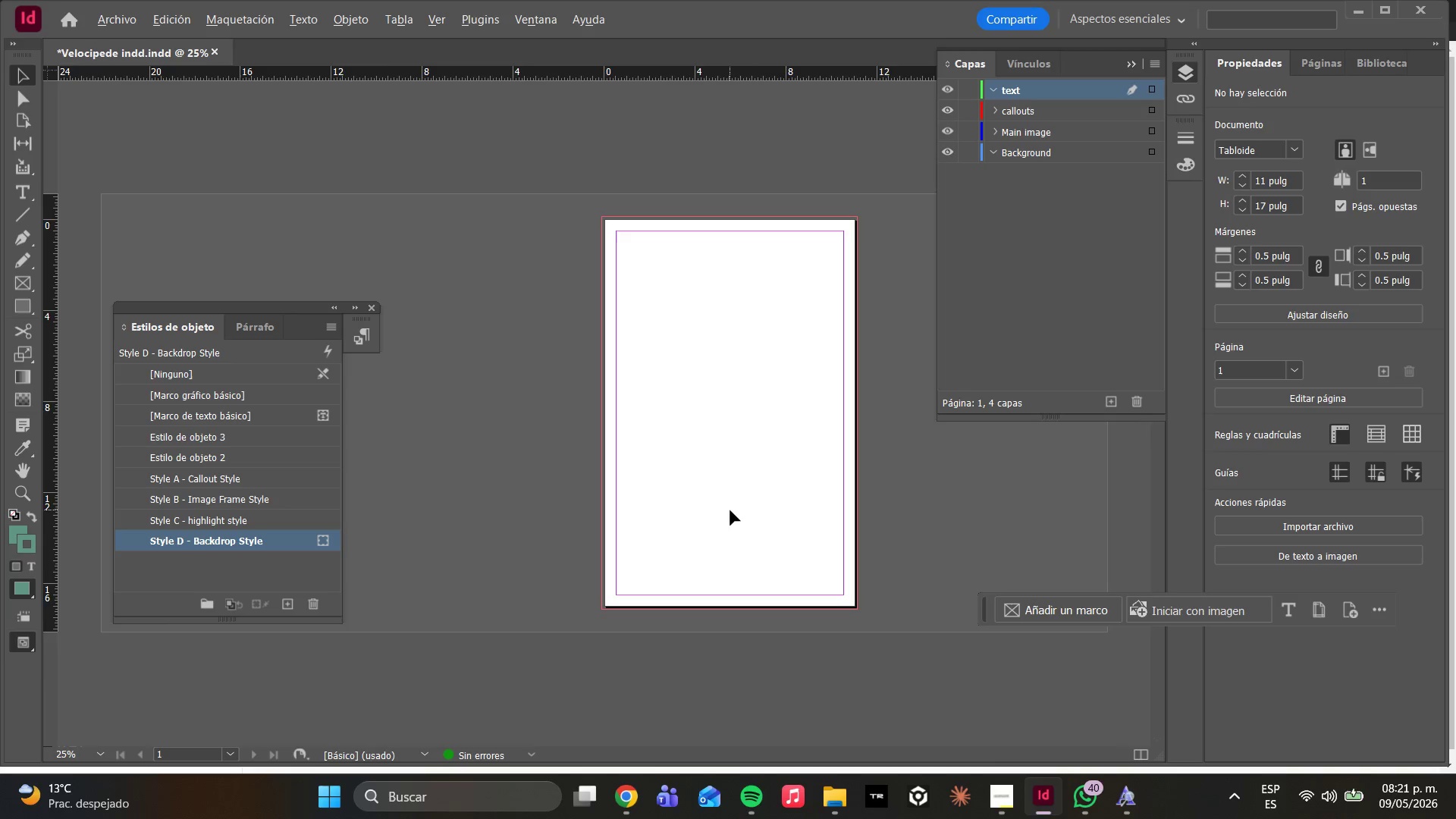 
scroll: coordinate [723, 534], scroll_direction: none, amount: 0.0
 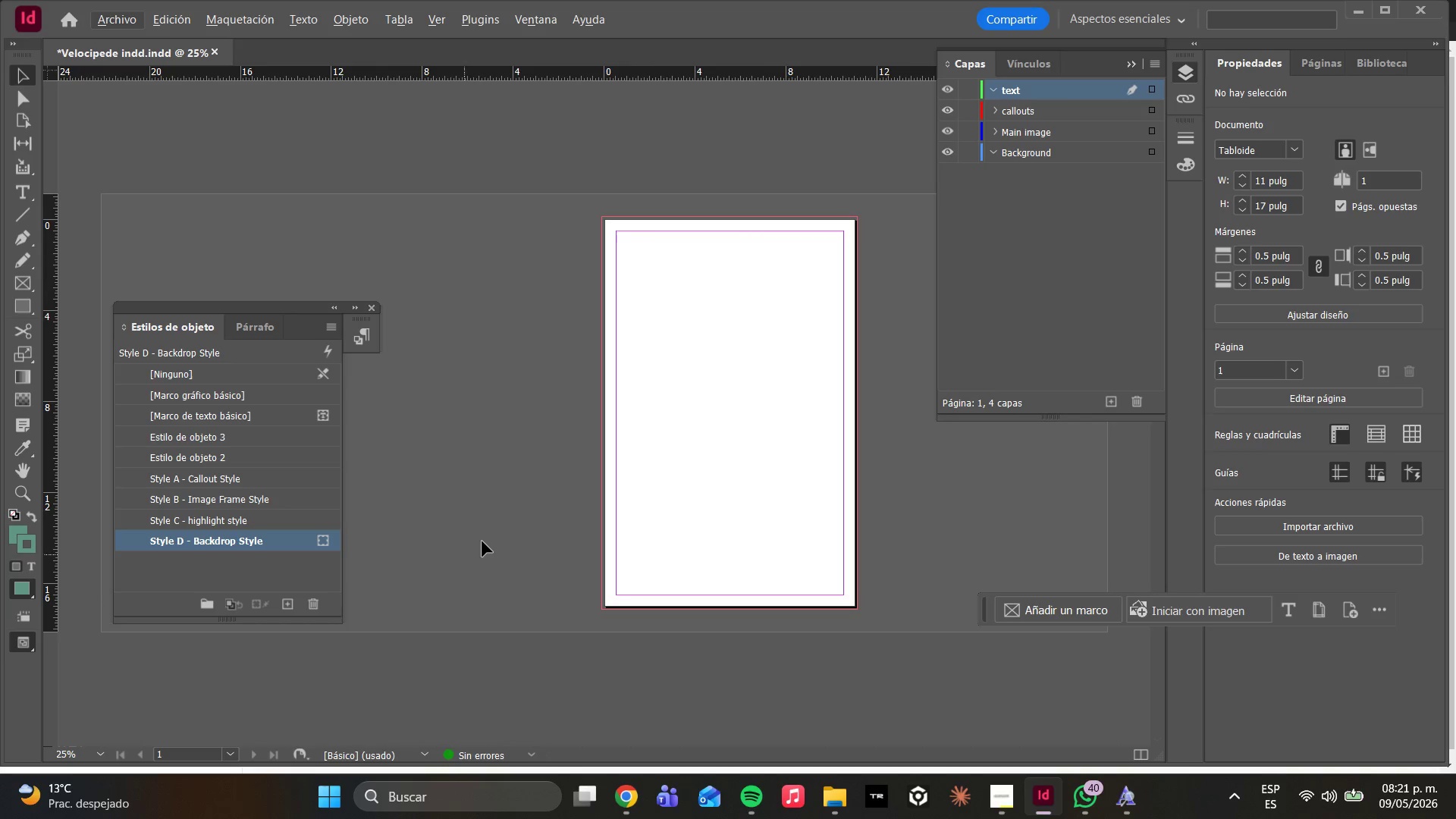 
key(M)
 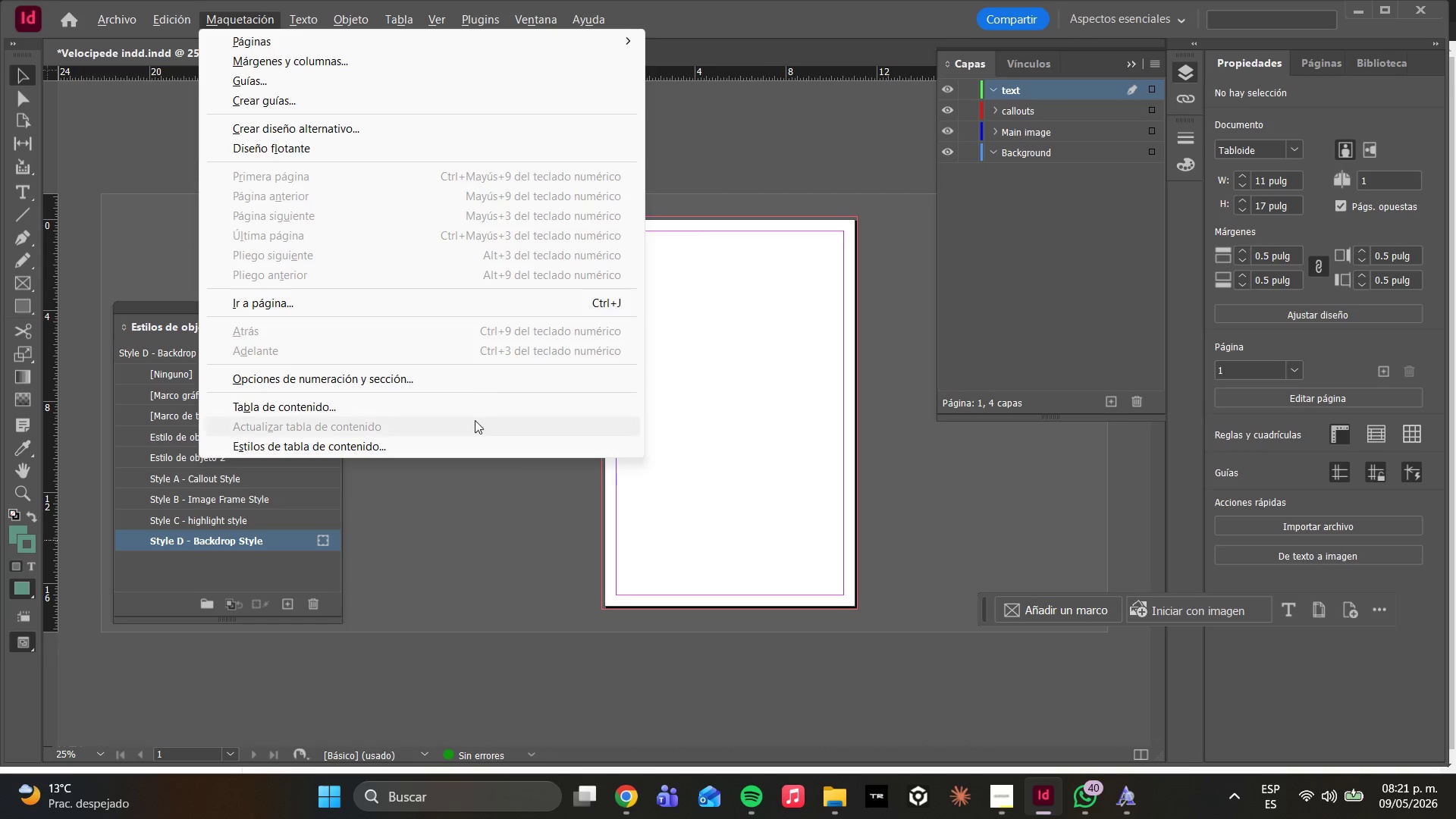 
left_click([465, 578])
 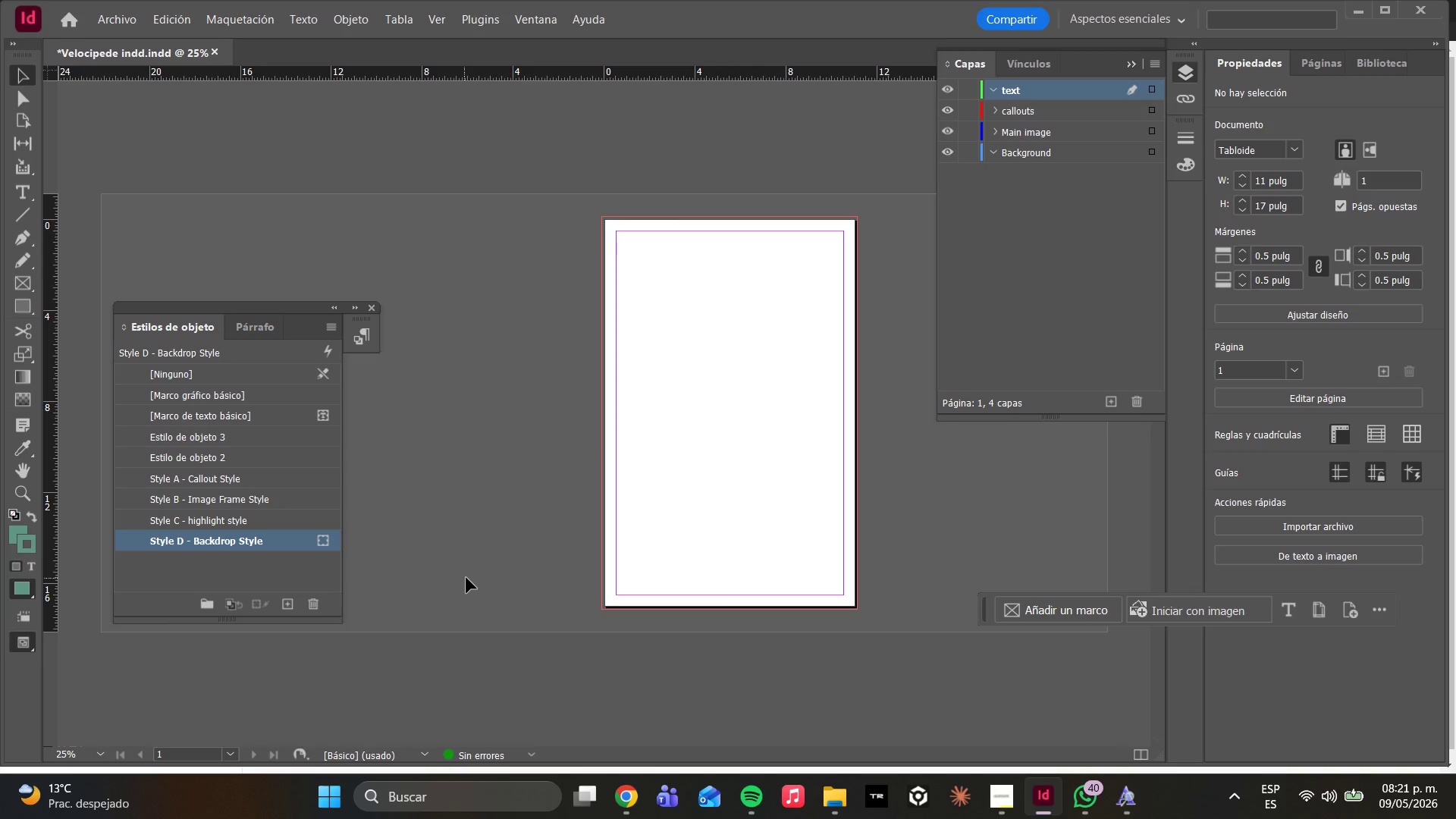 
key(M)
 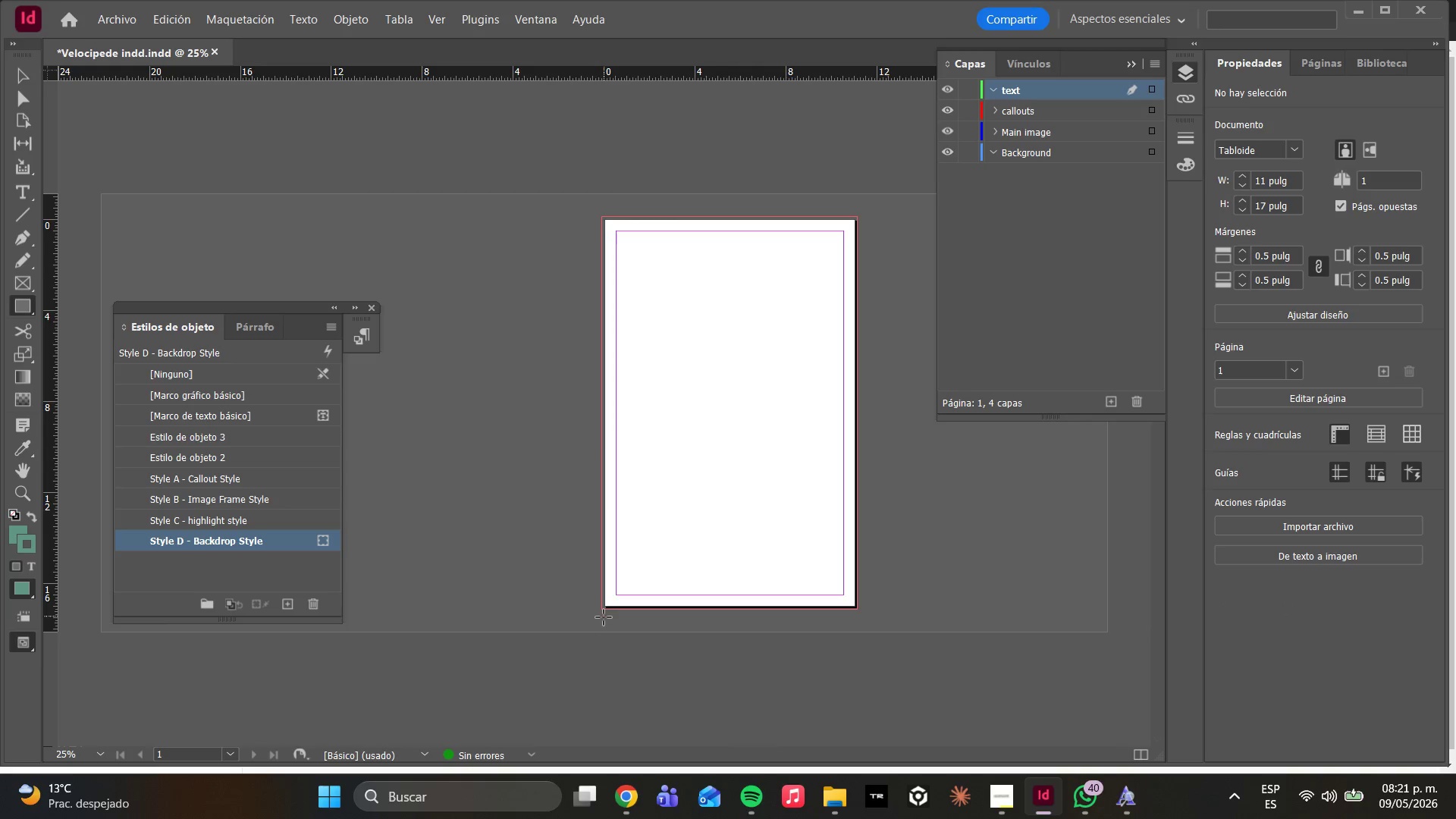 
key(Alt+AltLeft)
 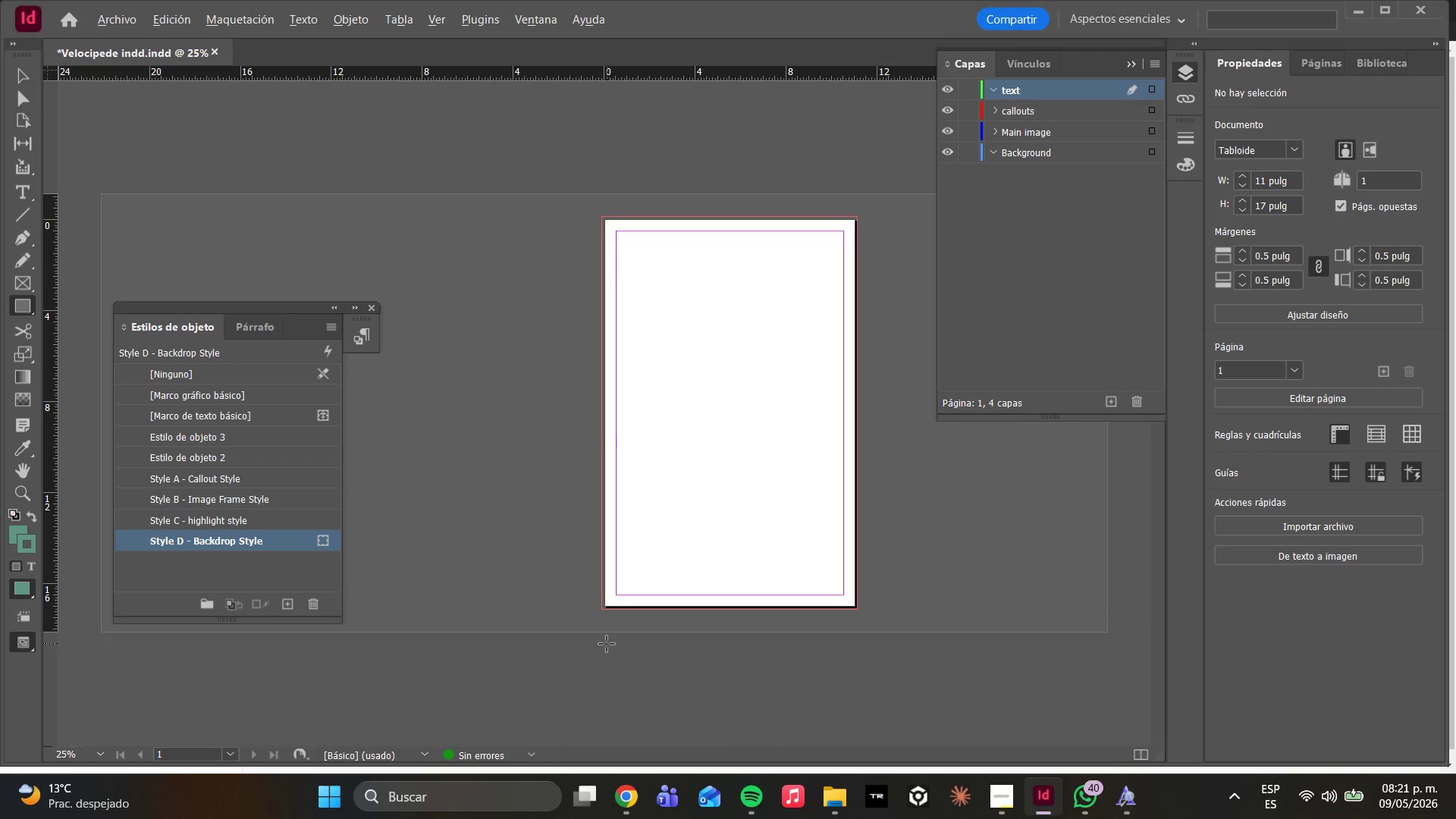 
key(Alt+AltLeft)
 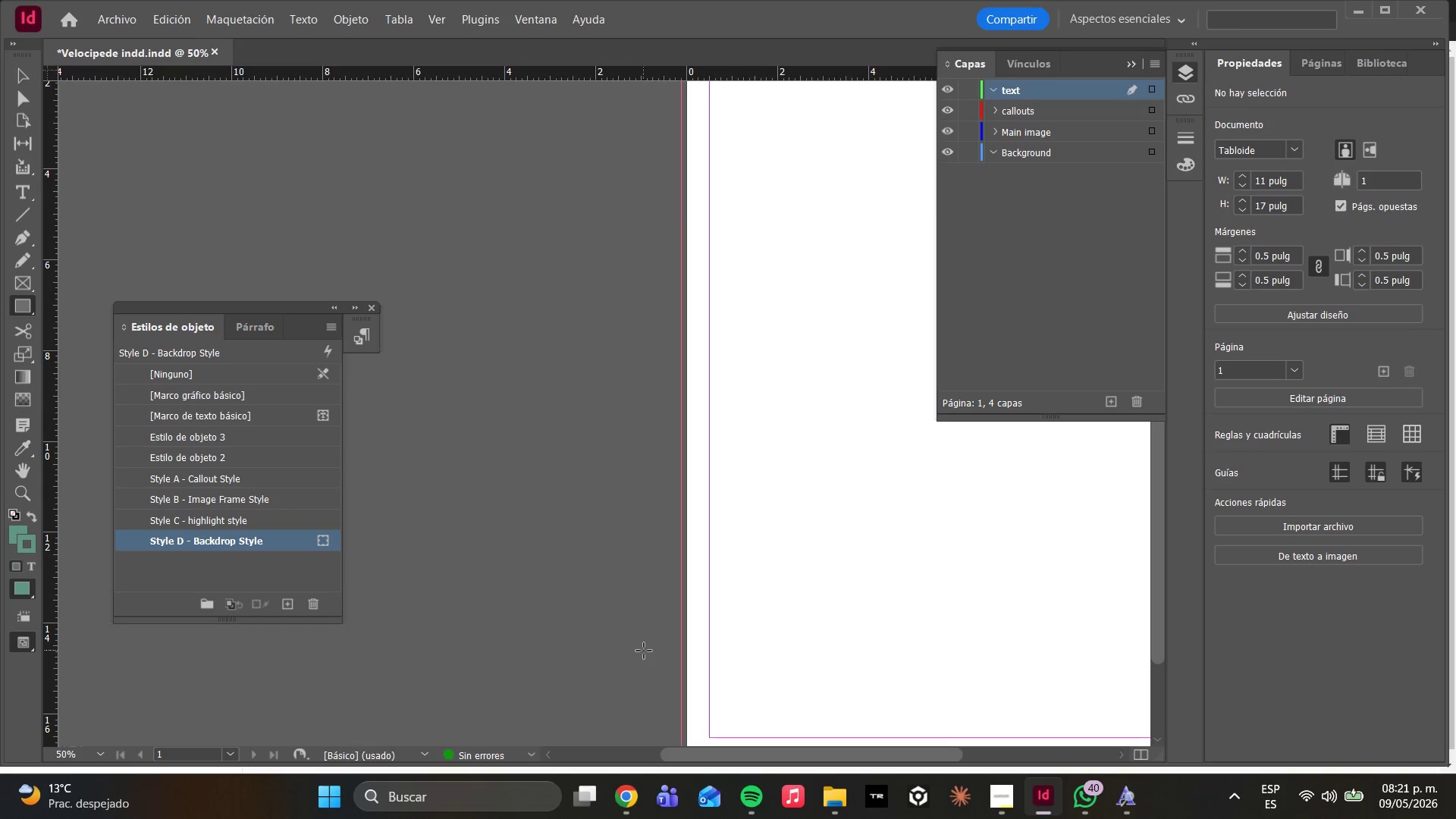 
scroll: coordinate [607, 644], scroll_direction: up, amount: 1.0
 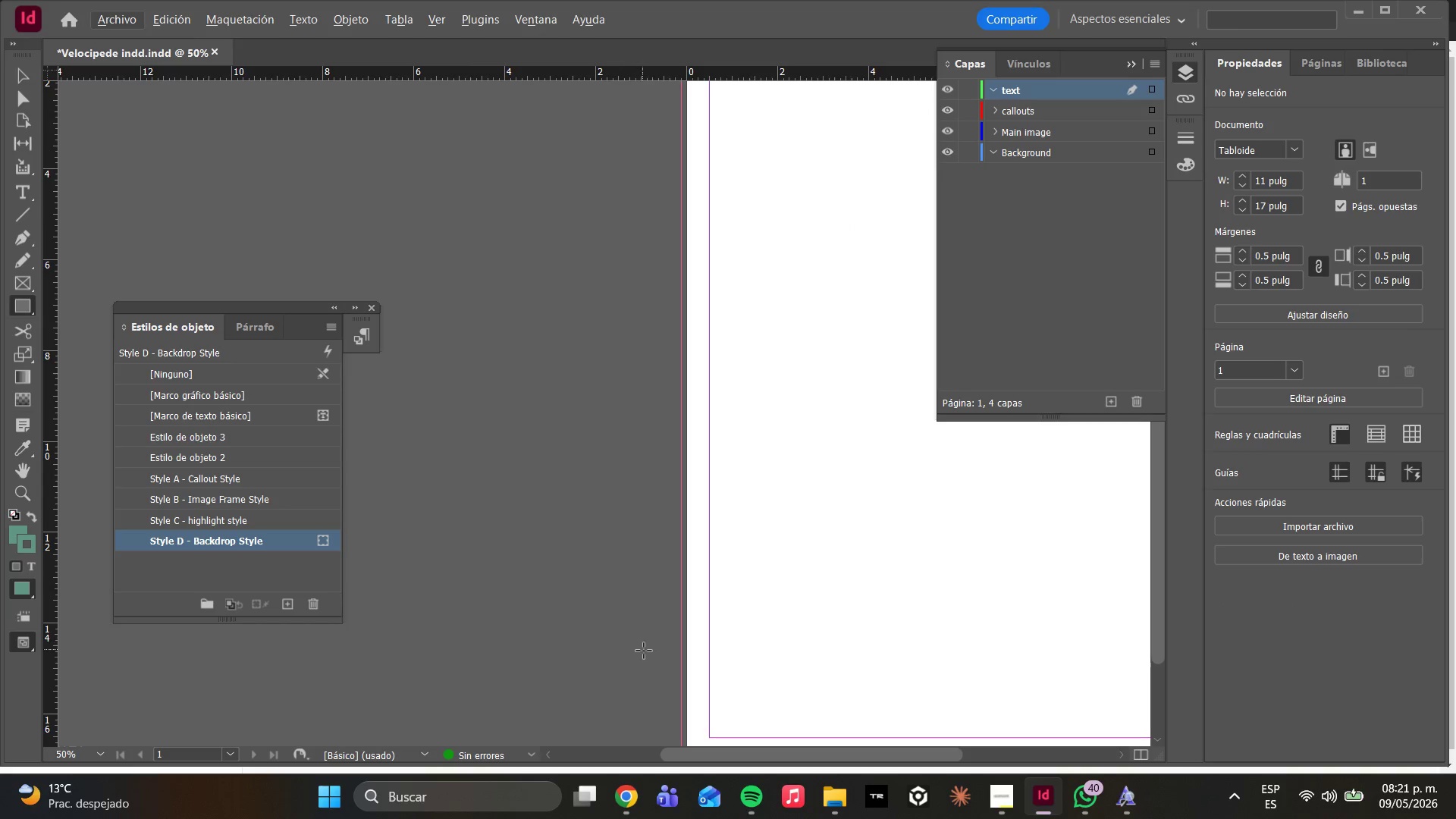 
scroll: coordinate [644, 651], scroll_direction: down, amount: 1.0
 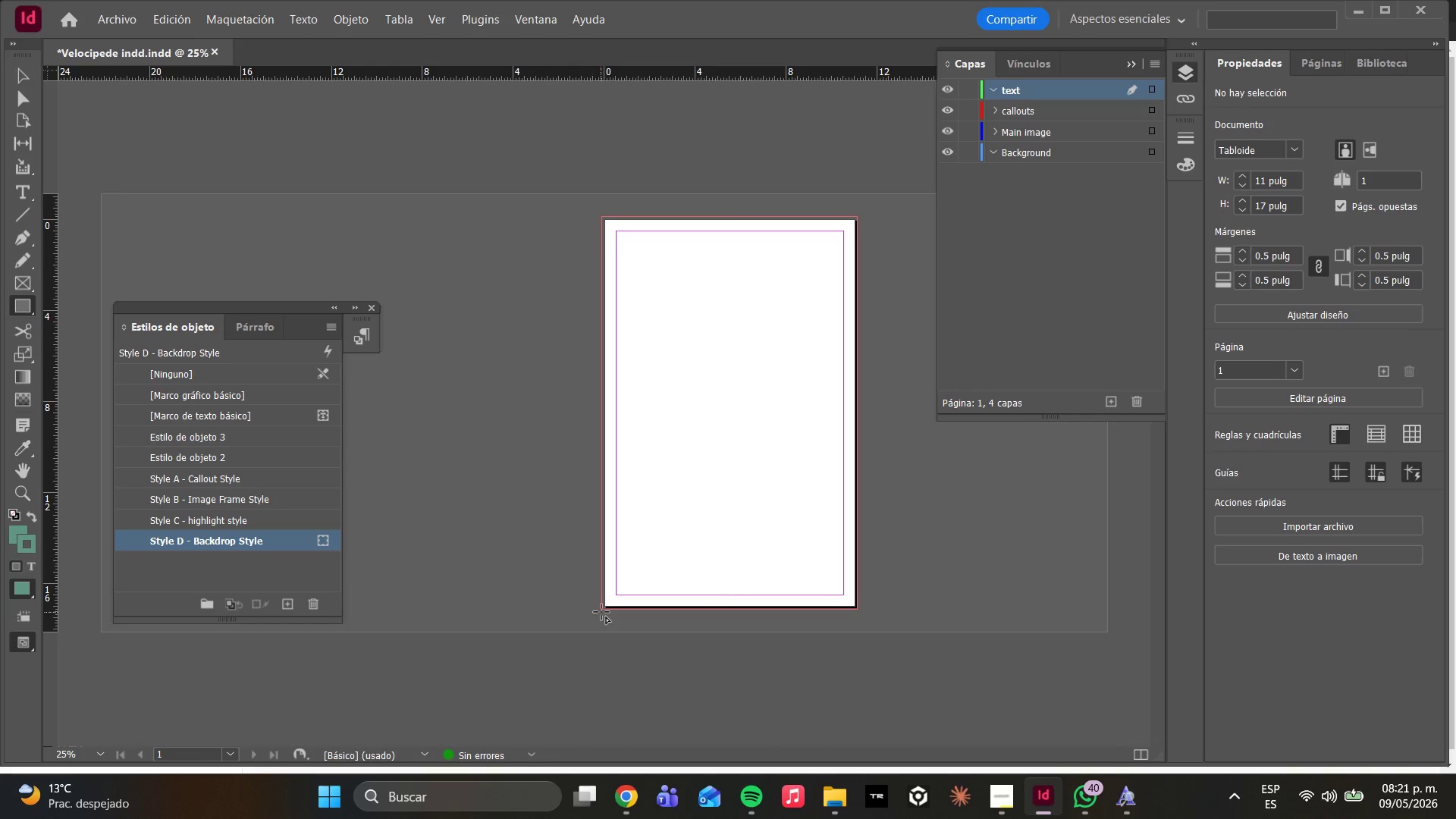 
left_click_drag(start_coordinate=[602, 609], to_coordinate=[853, 246])
 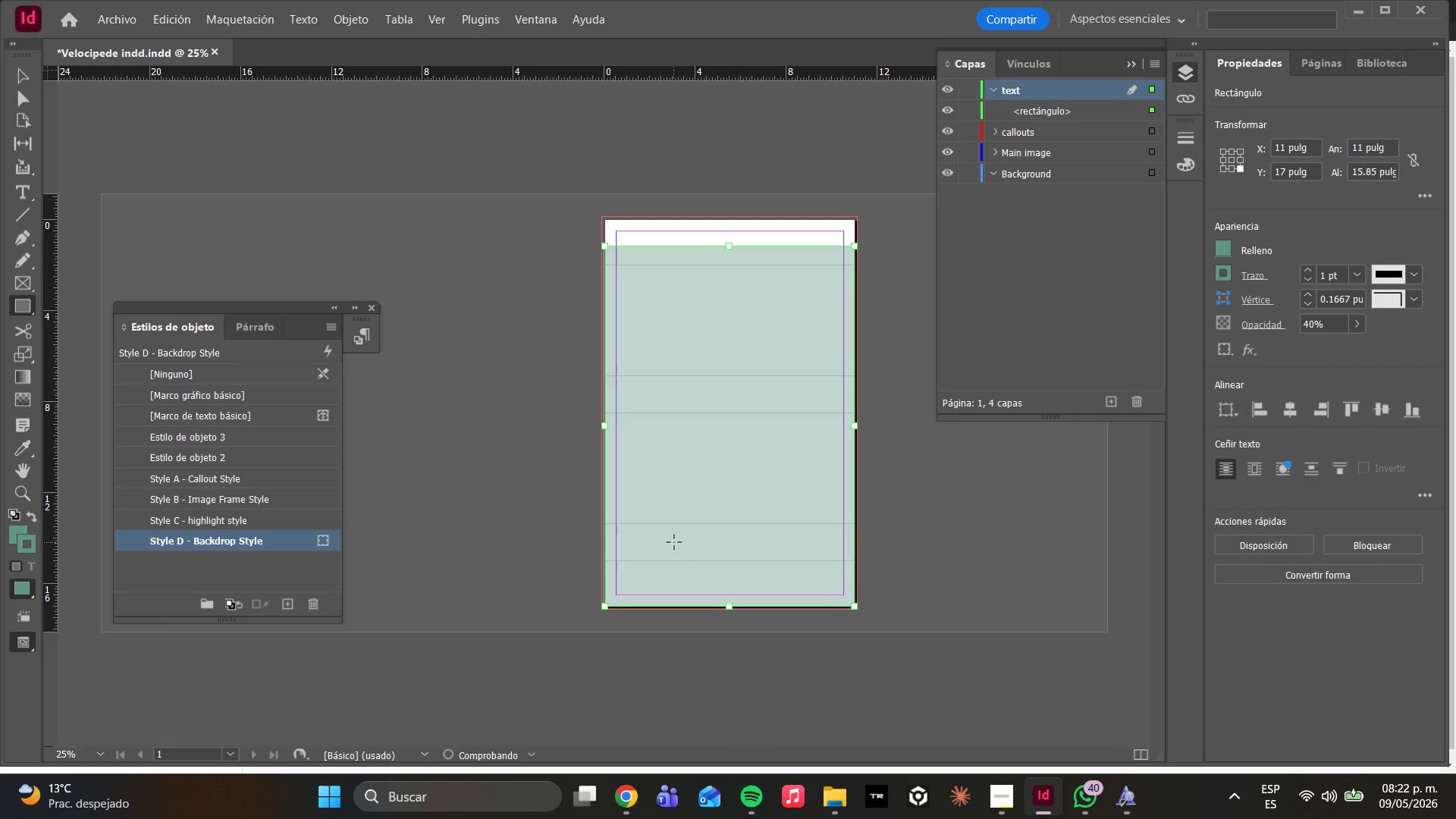 
key(Control+Z)
 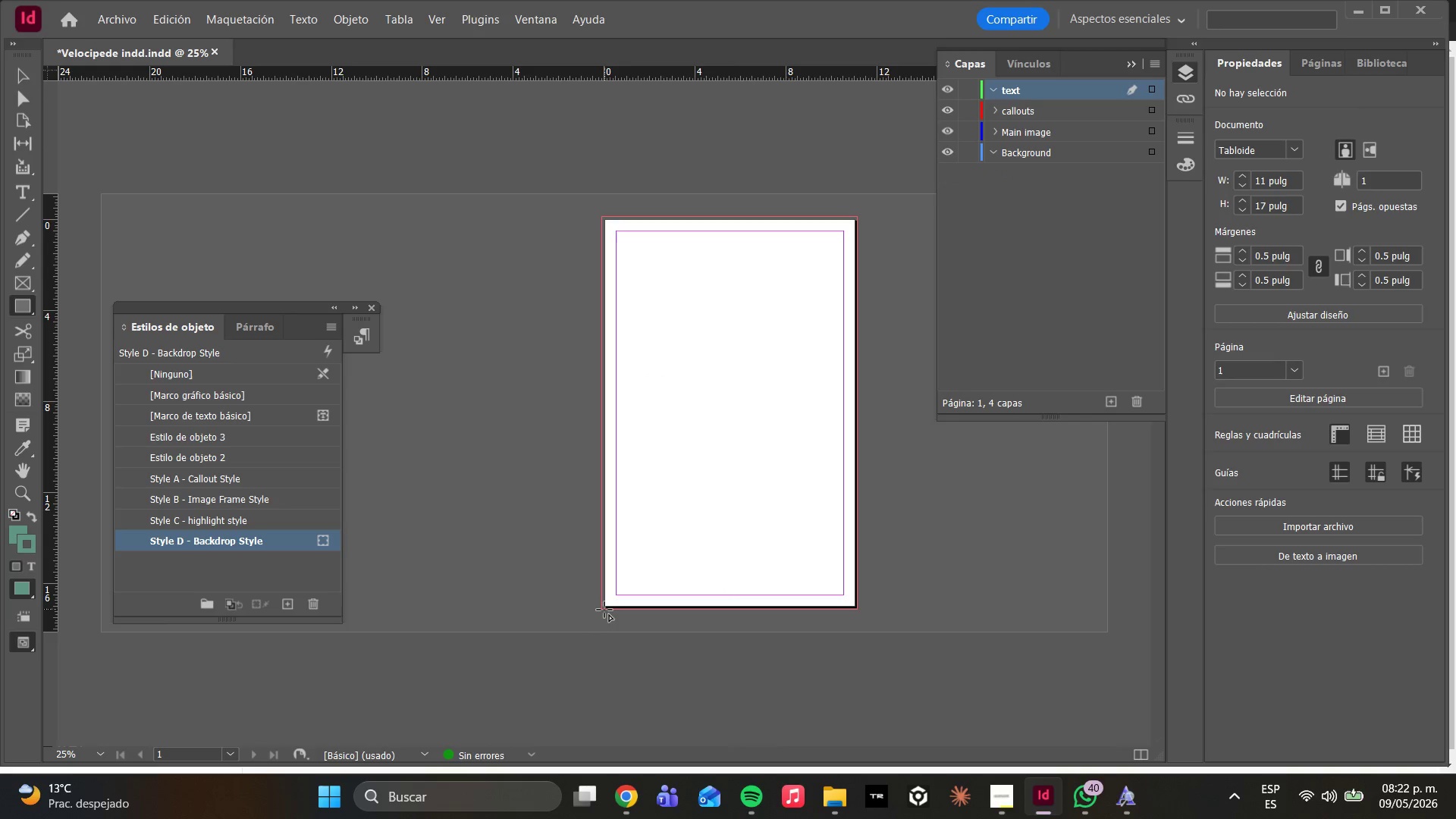 
left_click_drag(start_coordinate=[602, 608], to_coordinate=[860, 216])
 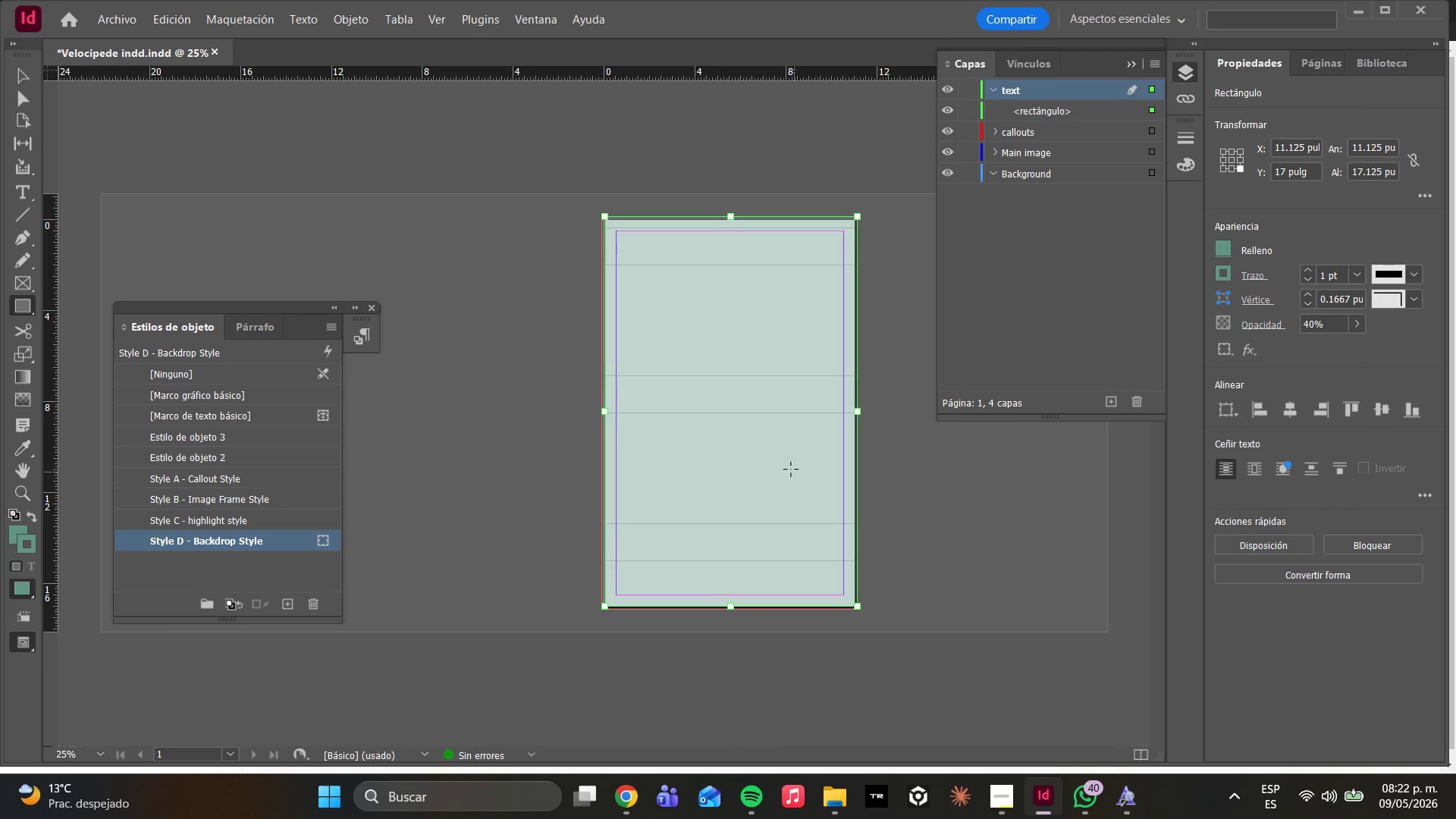 
key(Alt+AltLeft)
 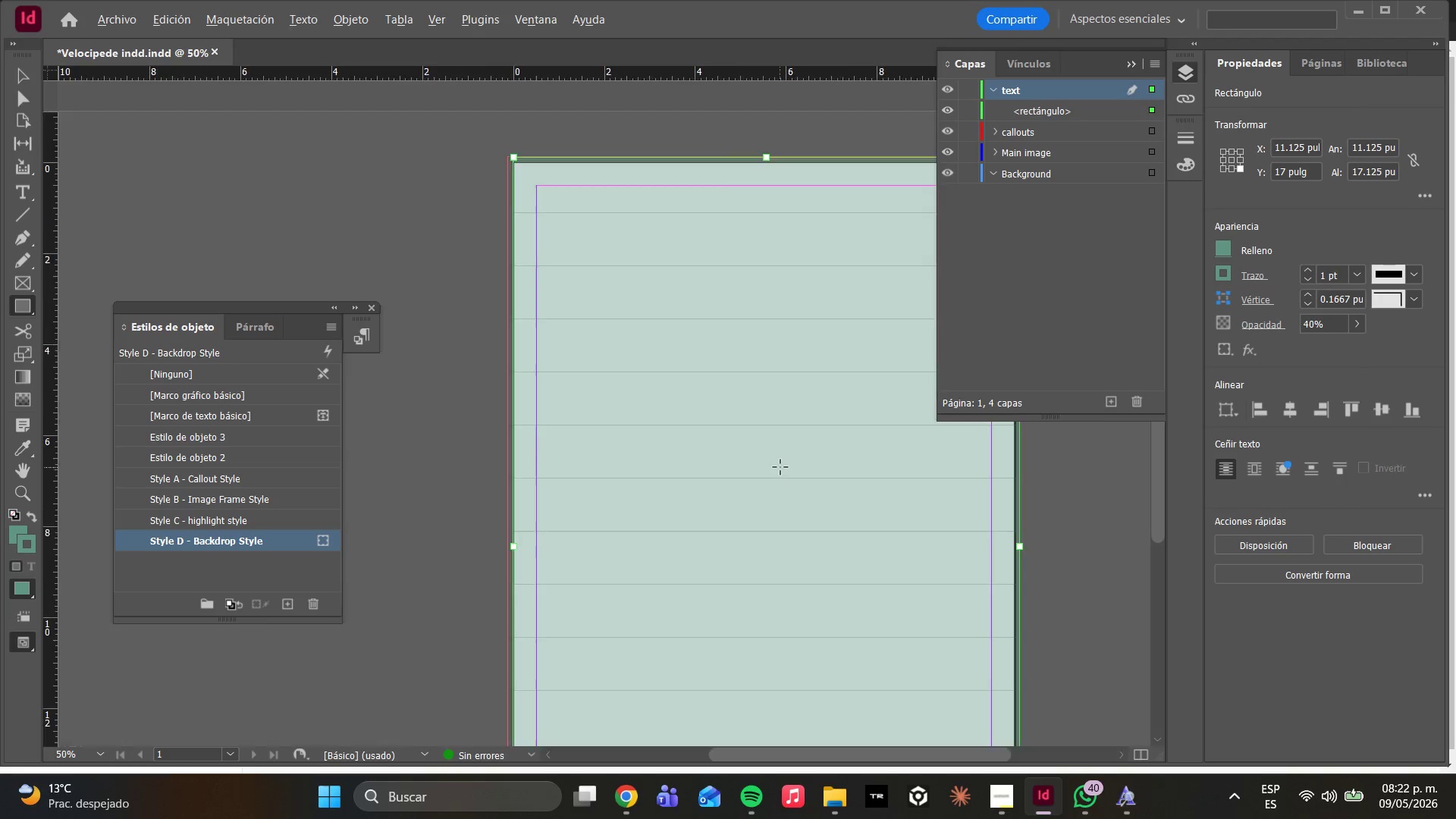 
scroll: coordinate [780, 467], scroll_direction: up, amount: 1.0
 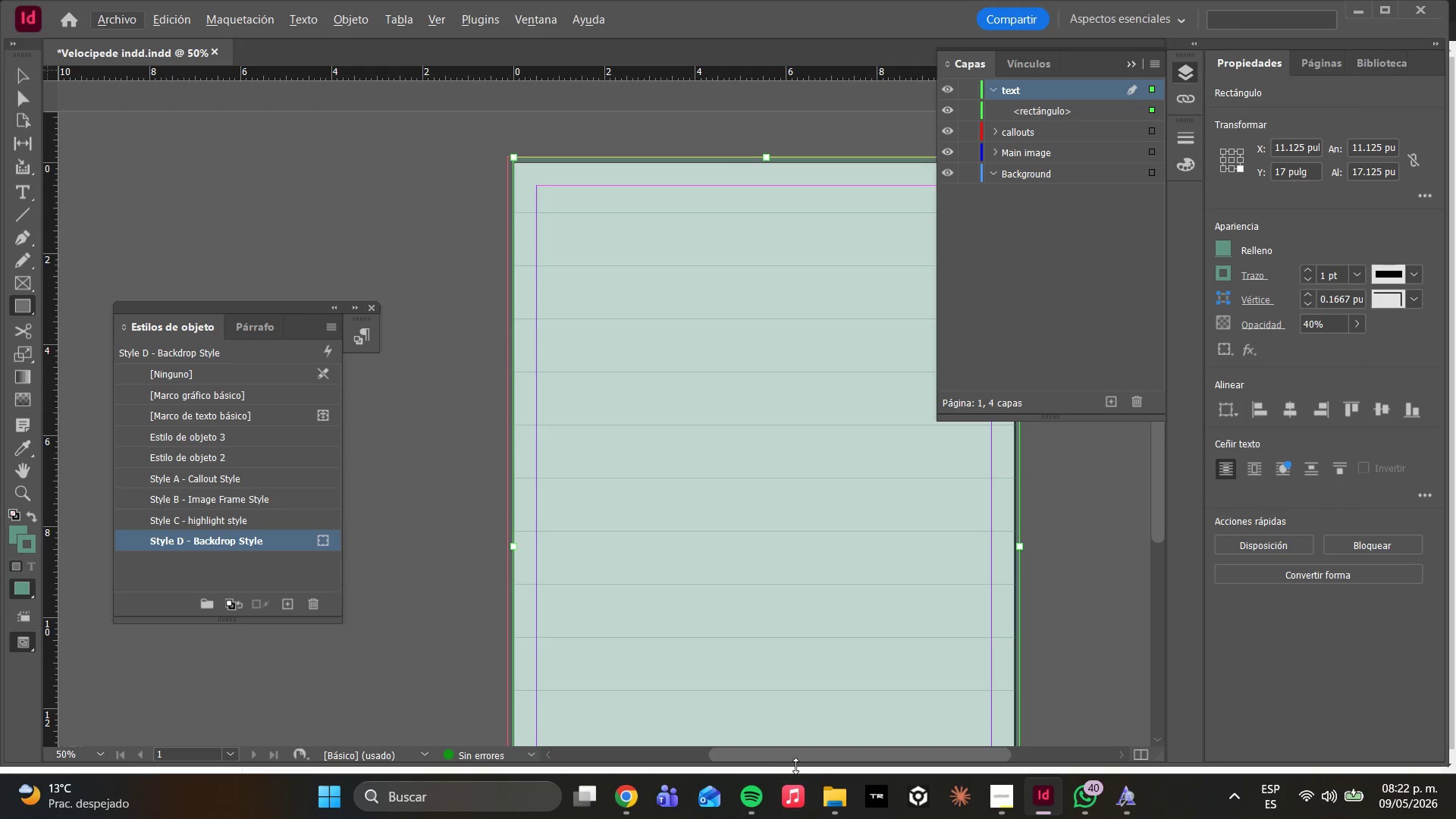 
left_click_drag(start_coordinate=[784, 758], to_coordinate=[821, 764])
 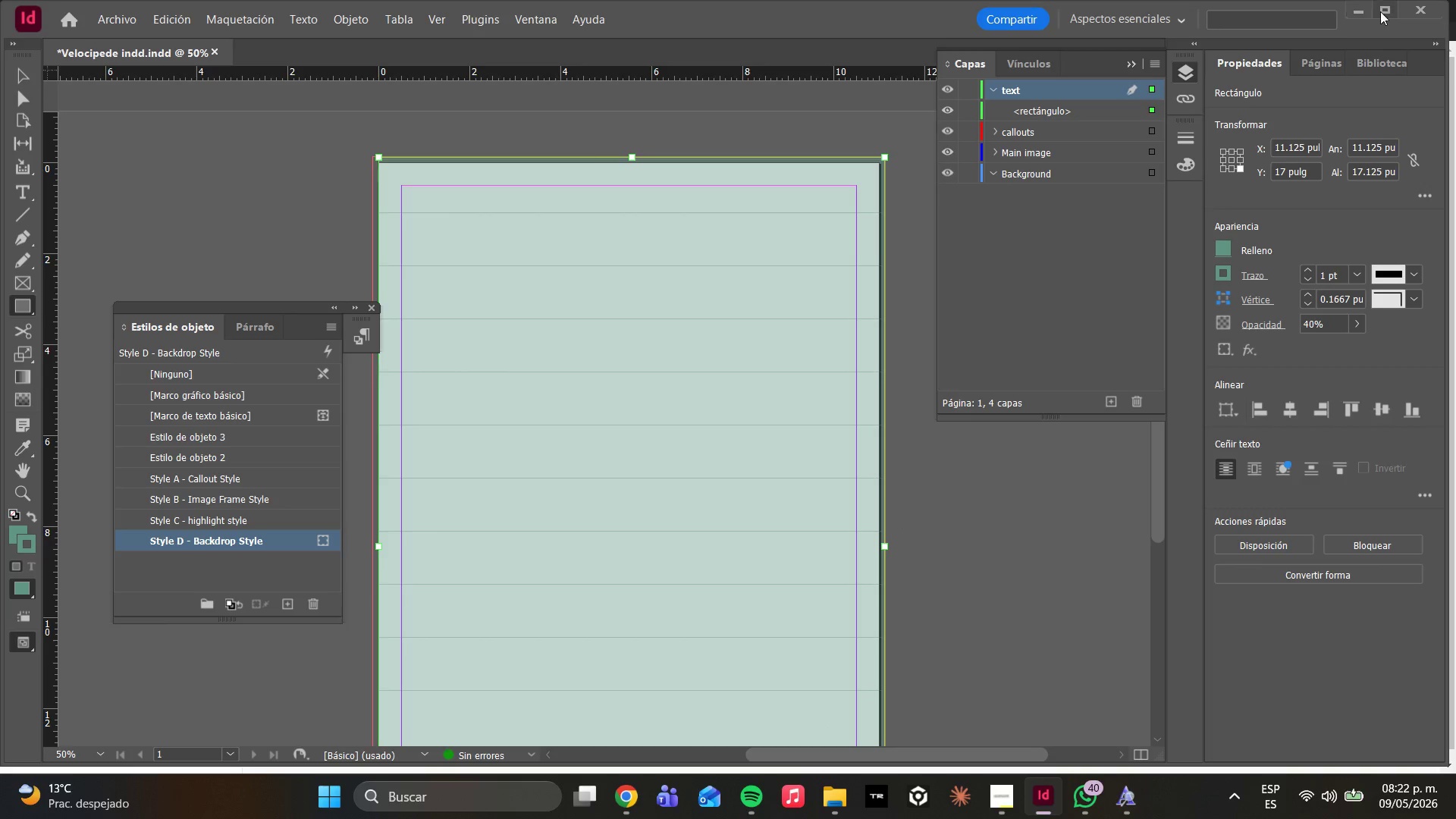 
left_click([1384, 11])
 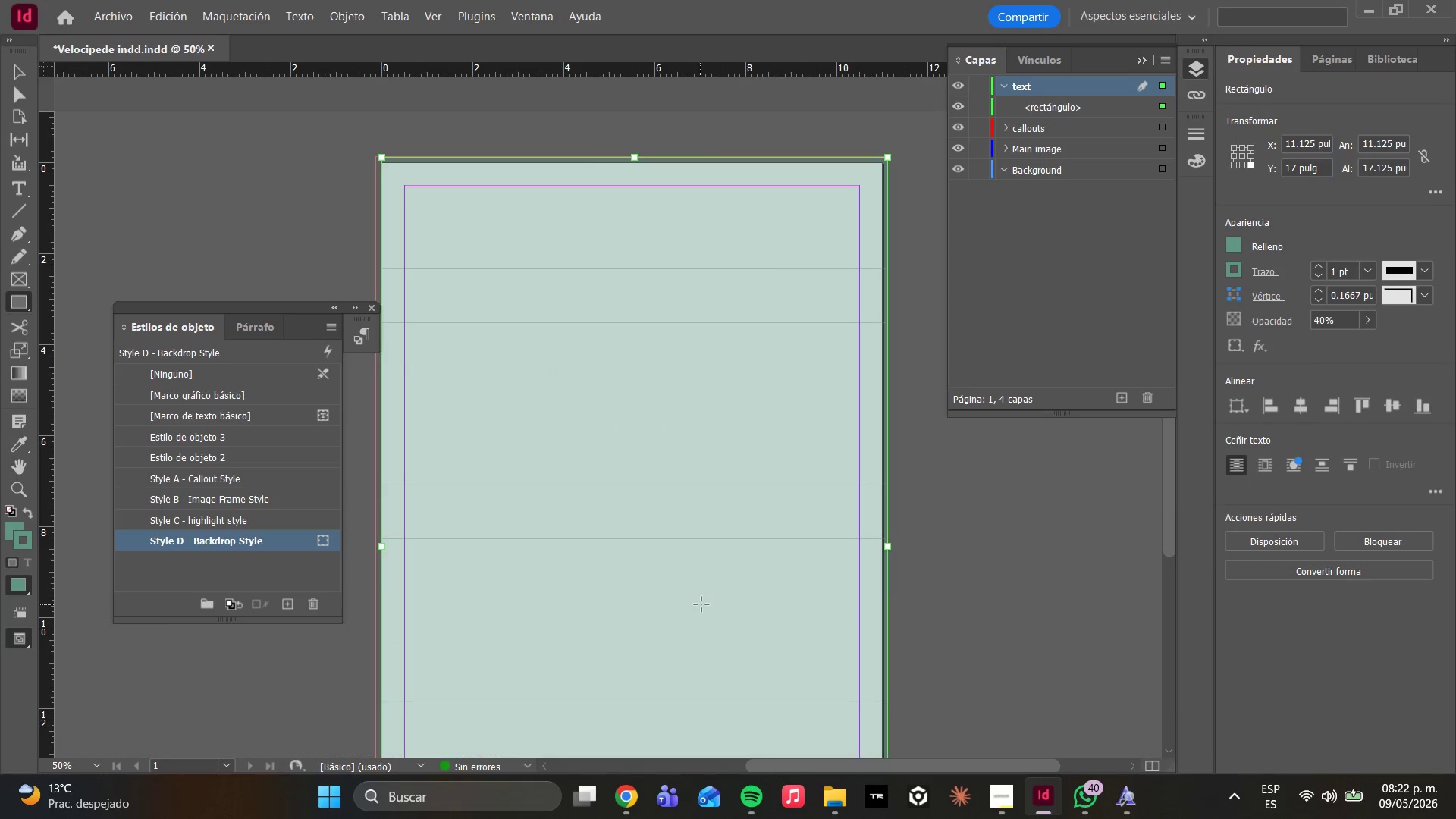 
scroll: coordinate [610, 570], scroll_direction: down, amount: 1.0
 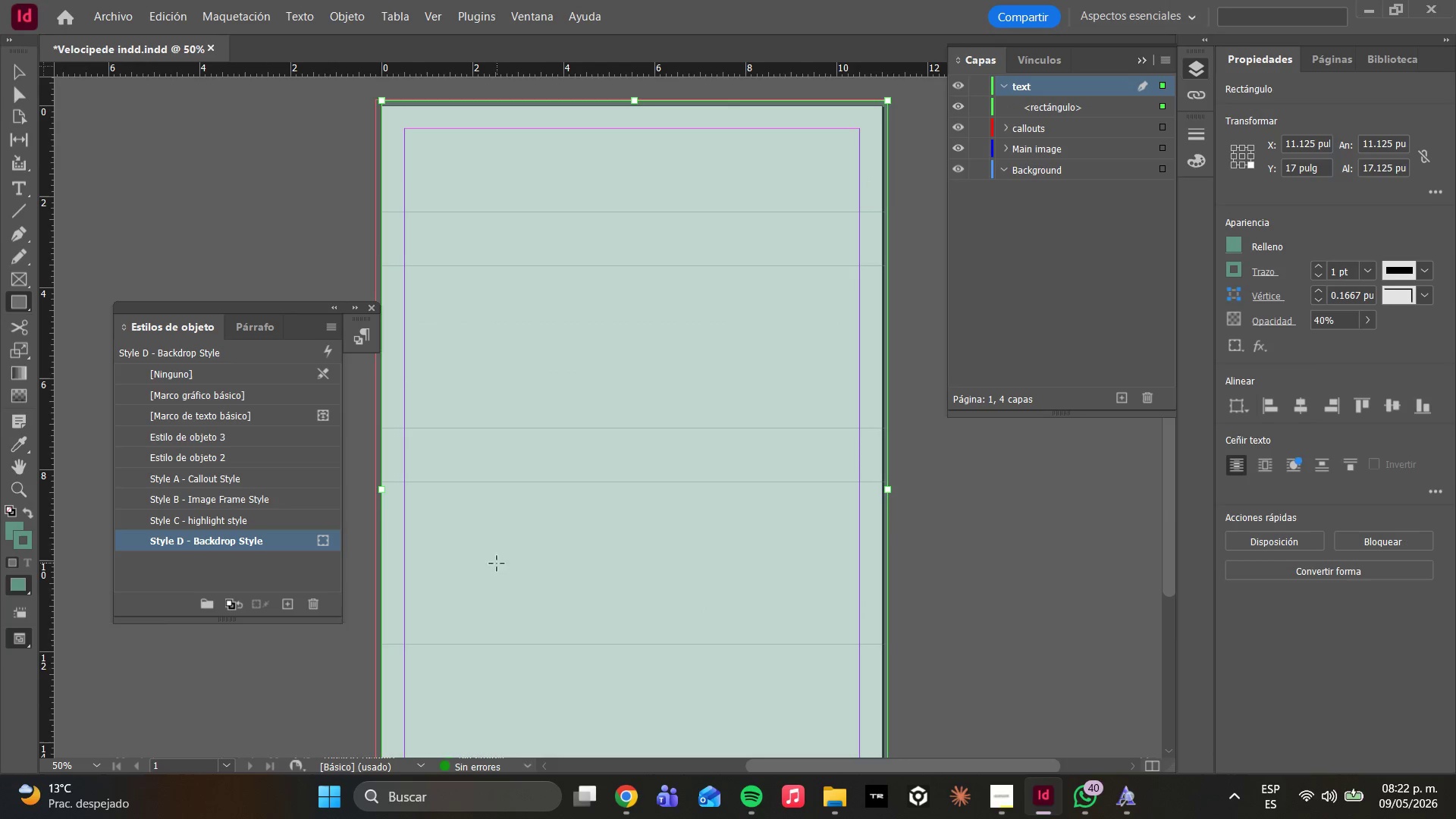 
wait(7.22)
 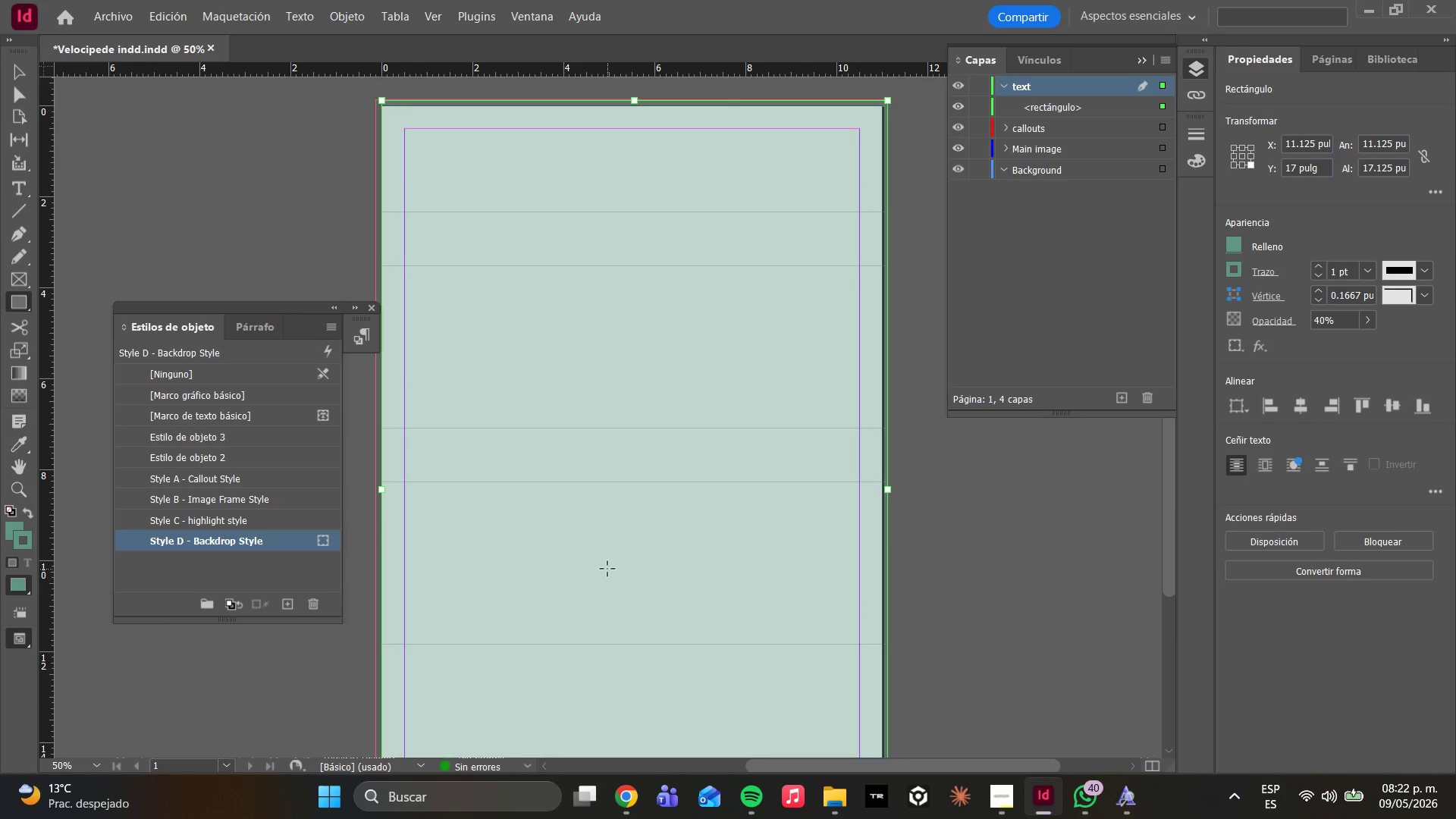 
left_click([621, 795])
 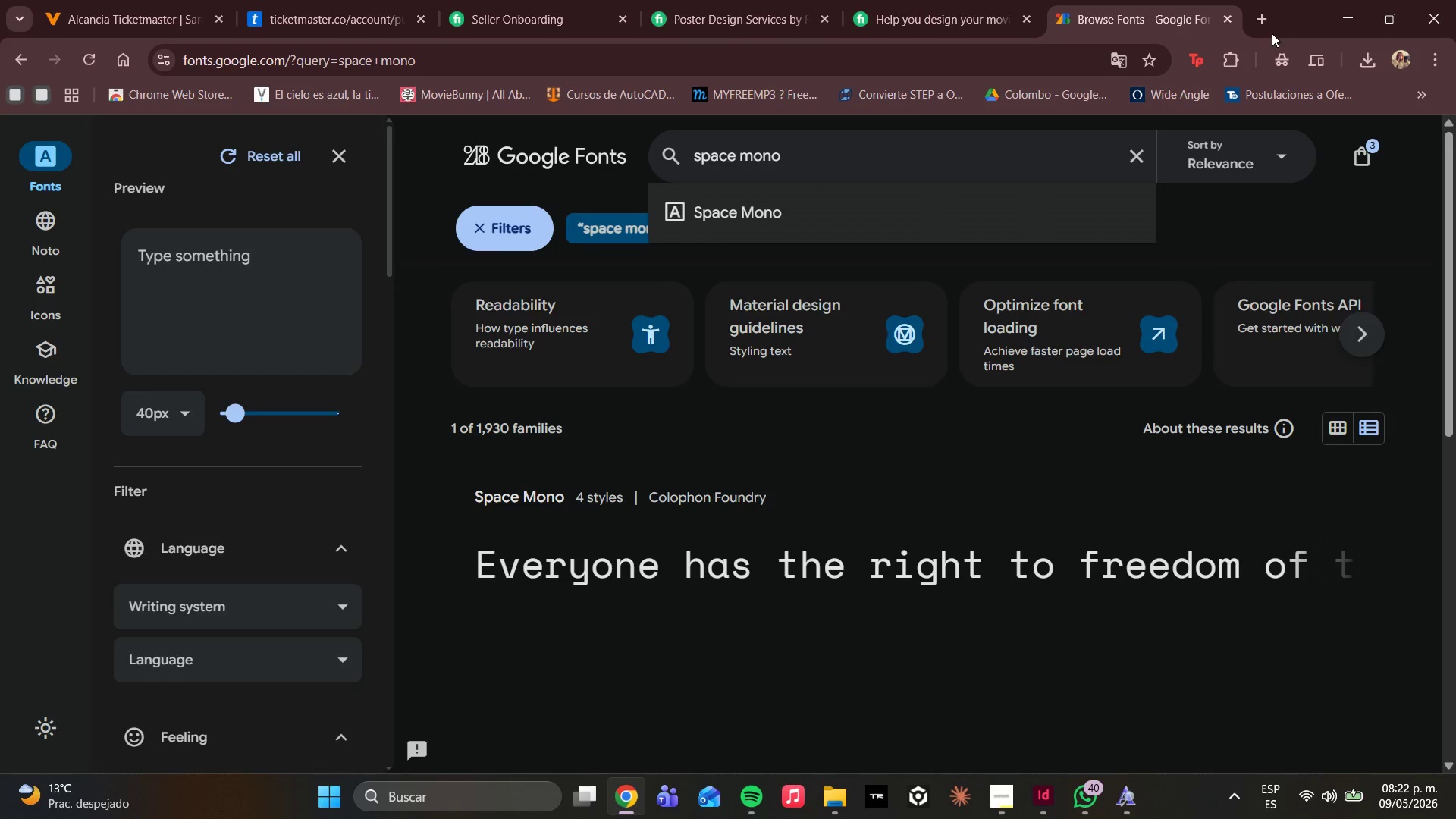 
left_click([1260, 17])
 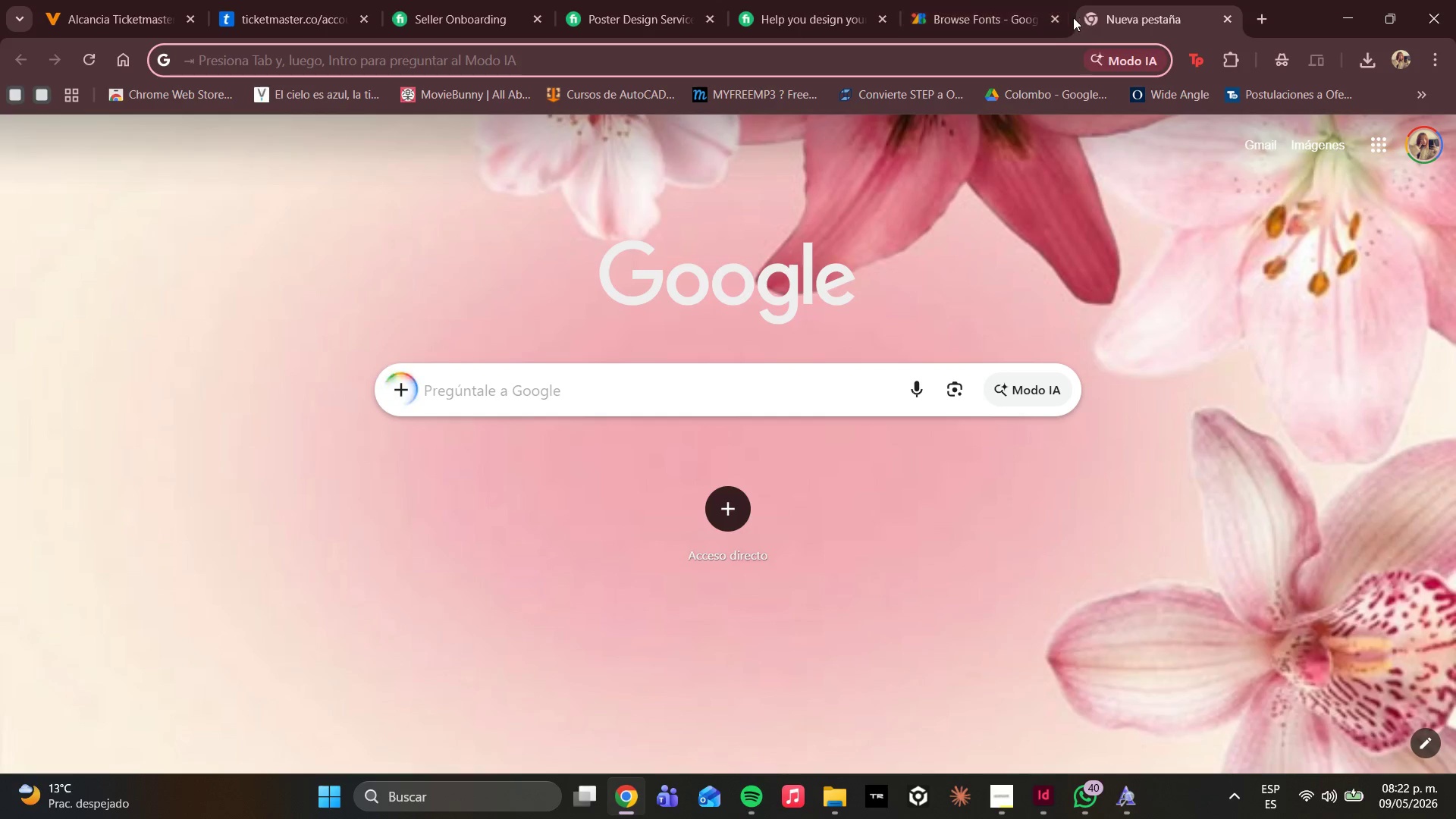 
left_click([1058, 13])
 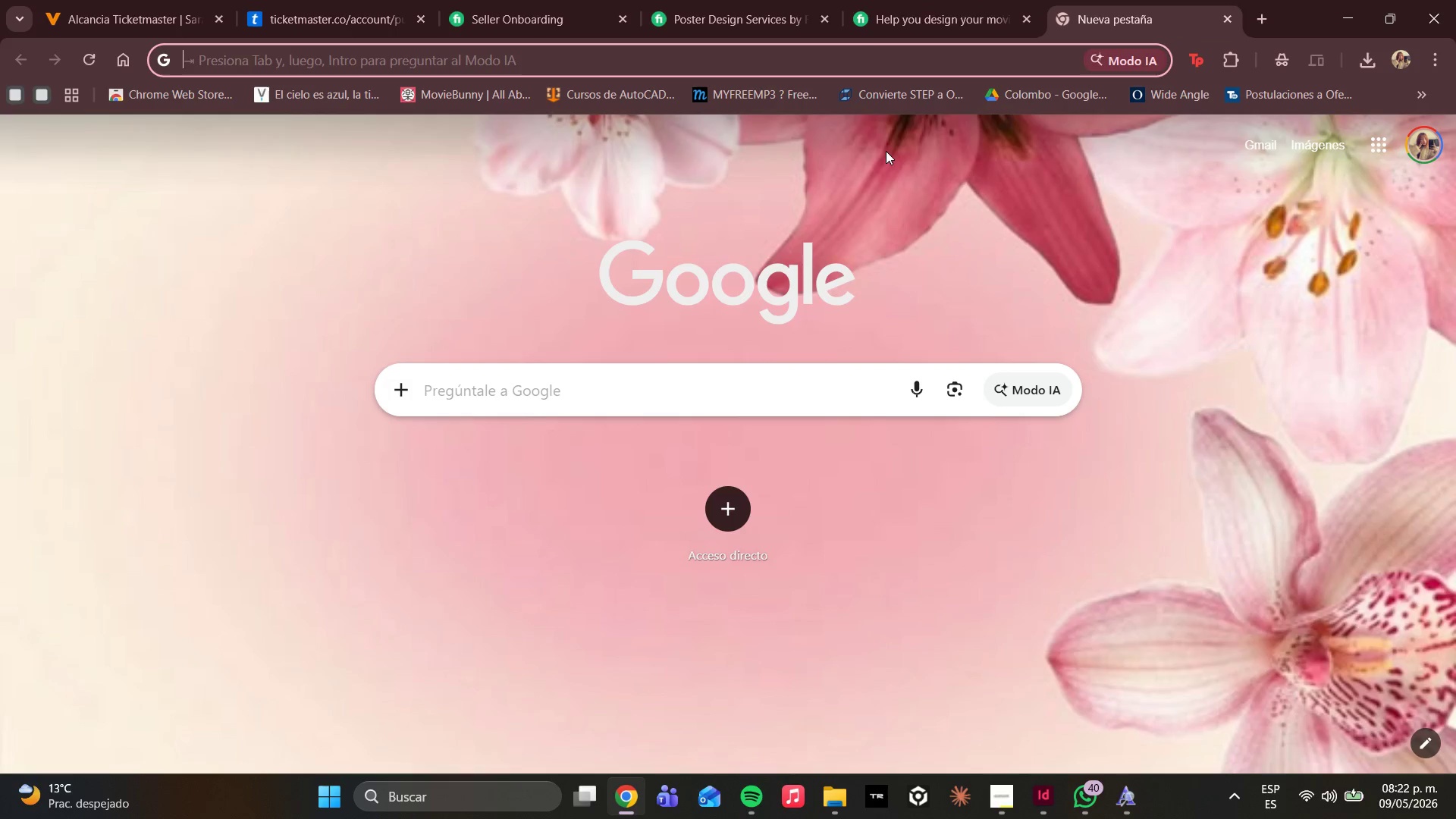 
type(pex)
 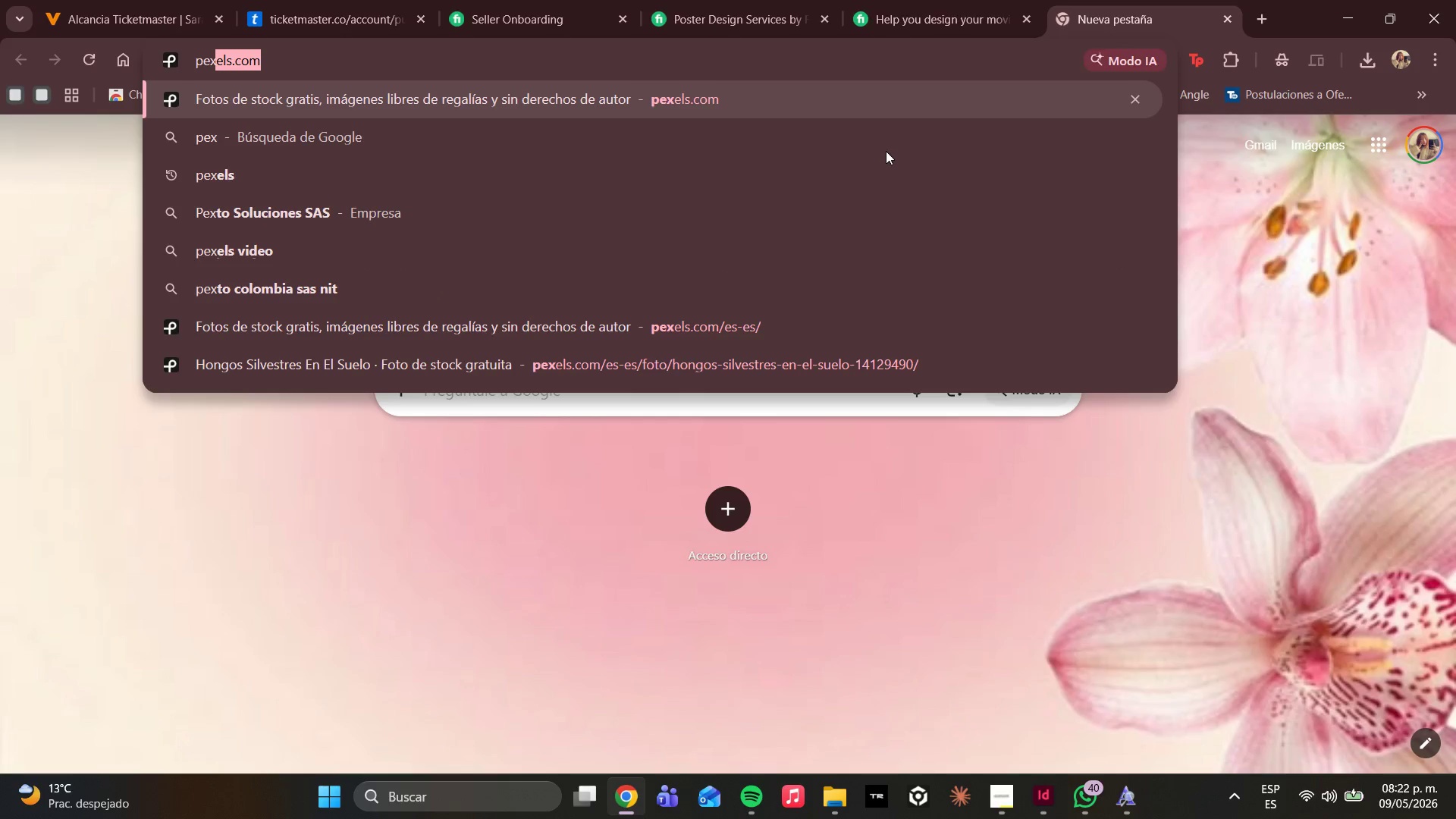 
key(Enter)
 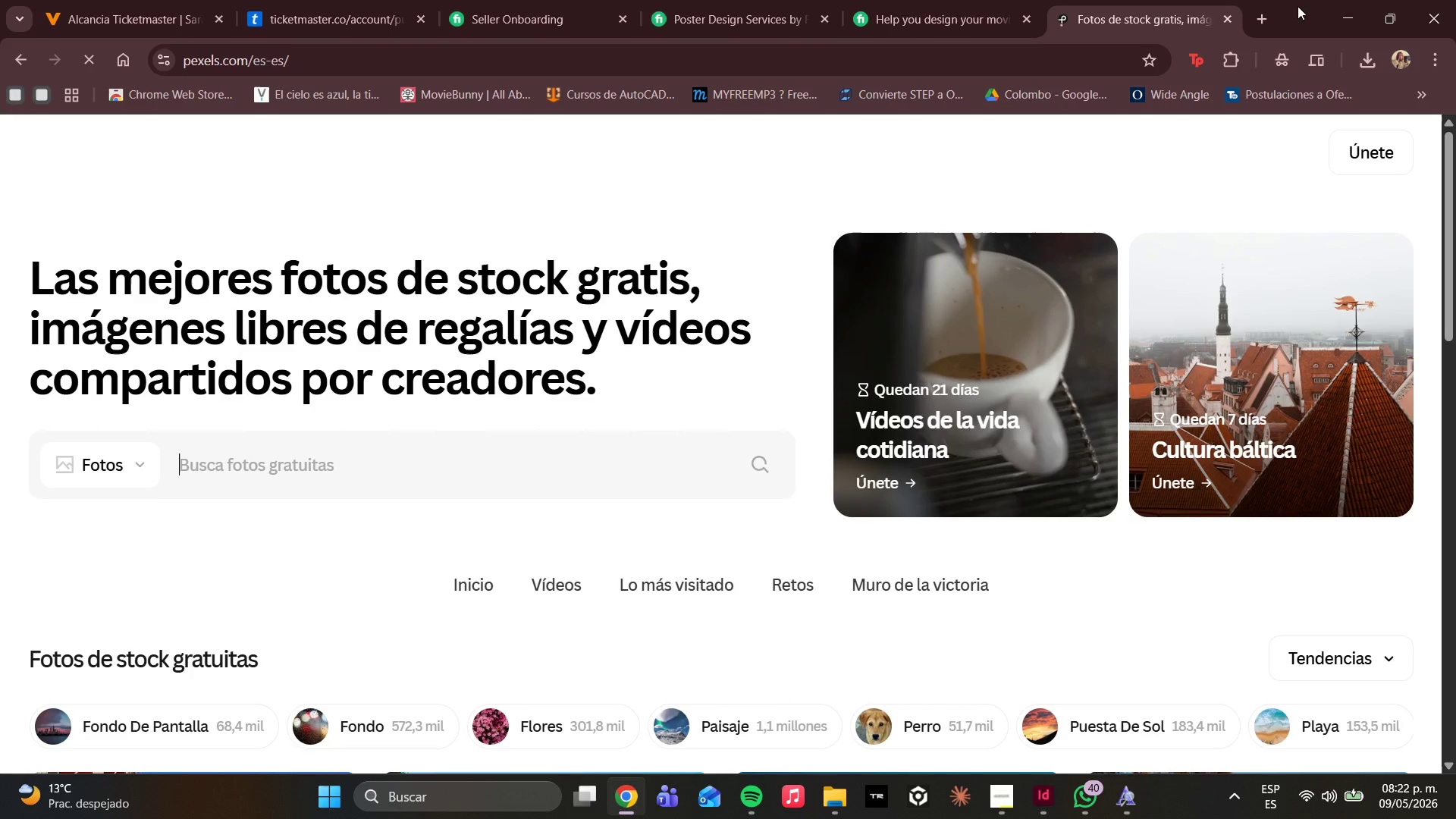 
left_click([1262, 16])
 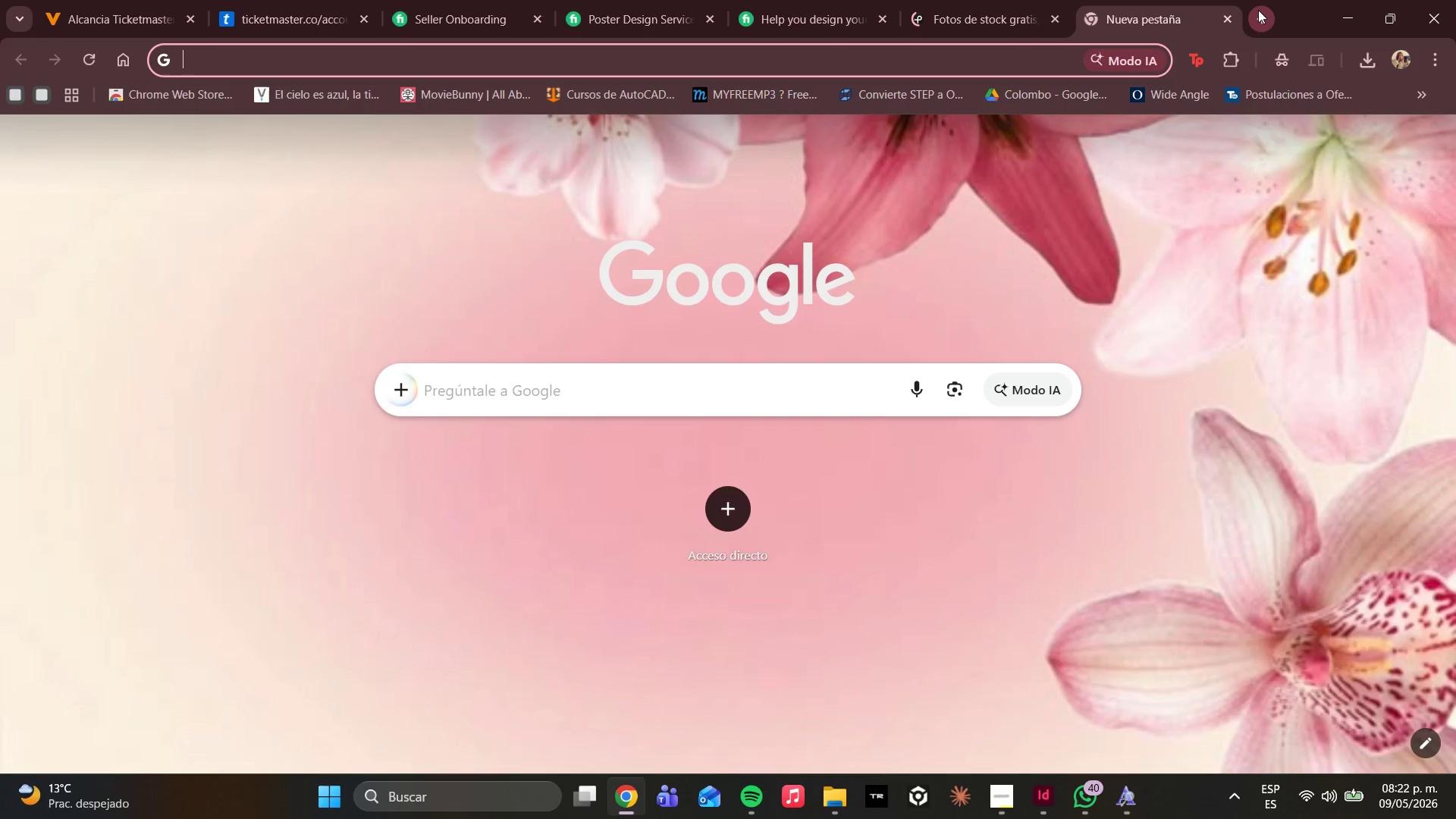 
type(un)
 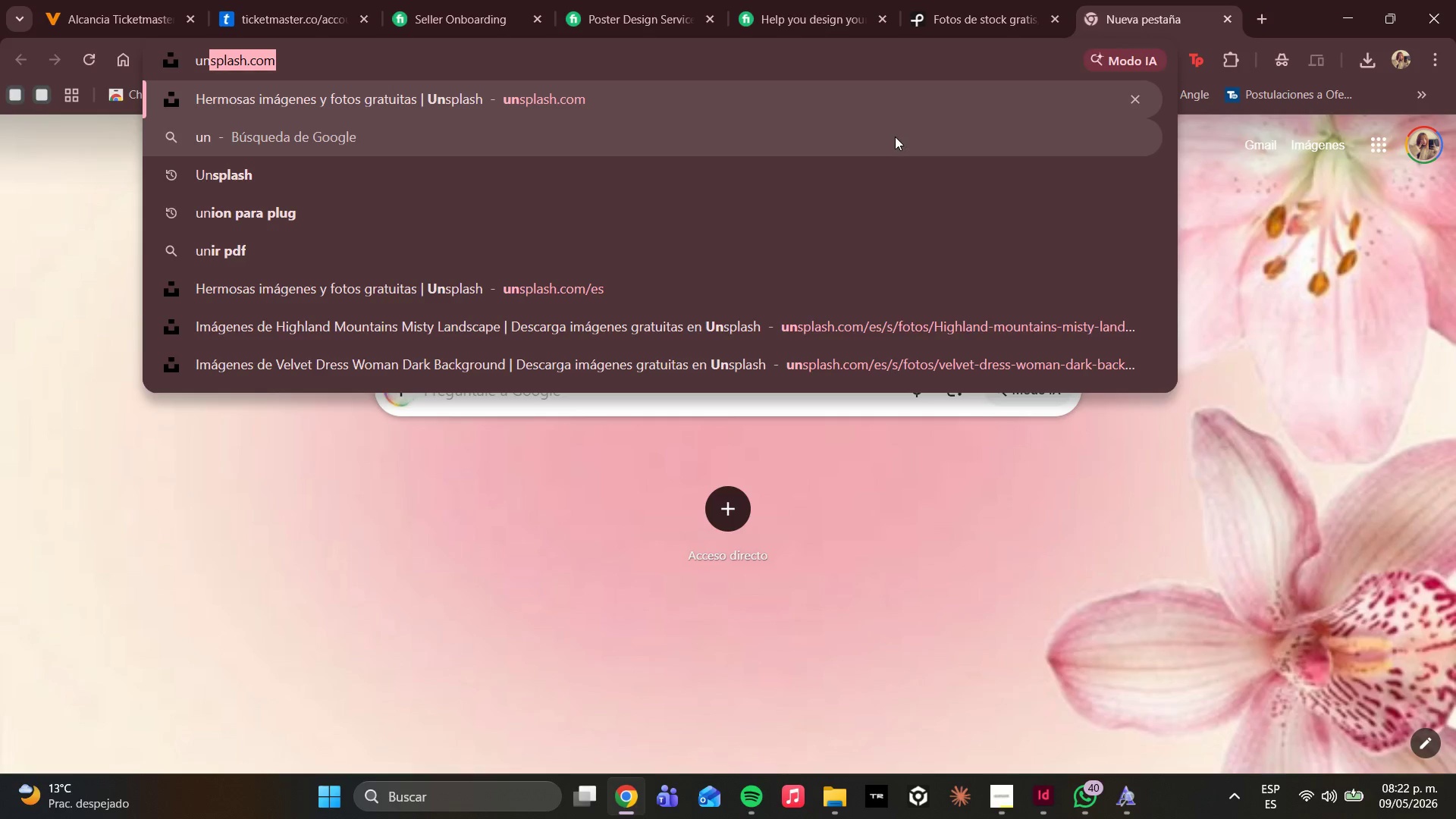 
key(Enter)
 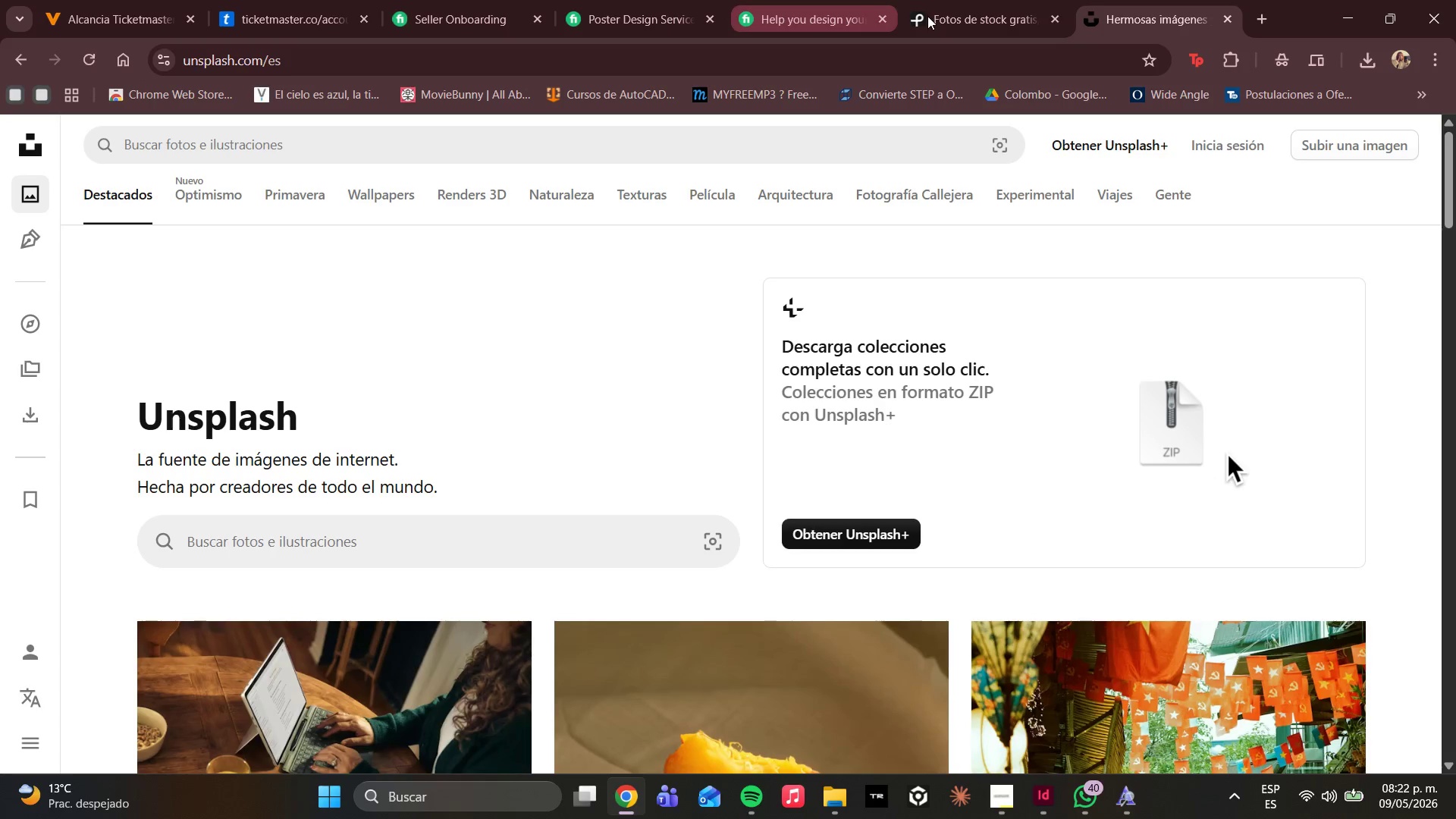 
left_click([1032, 0])
 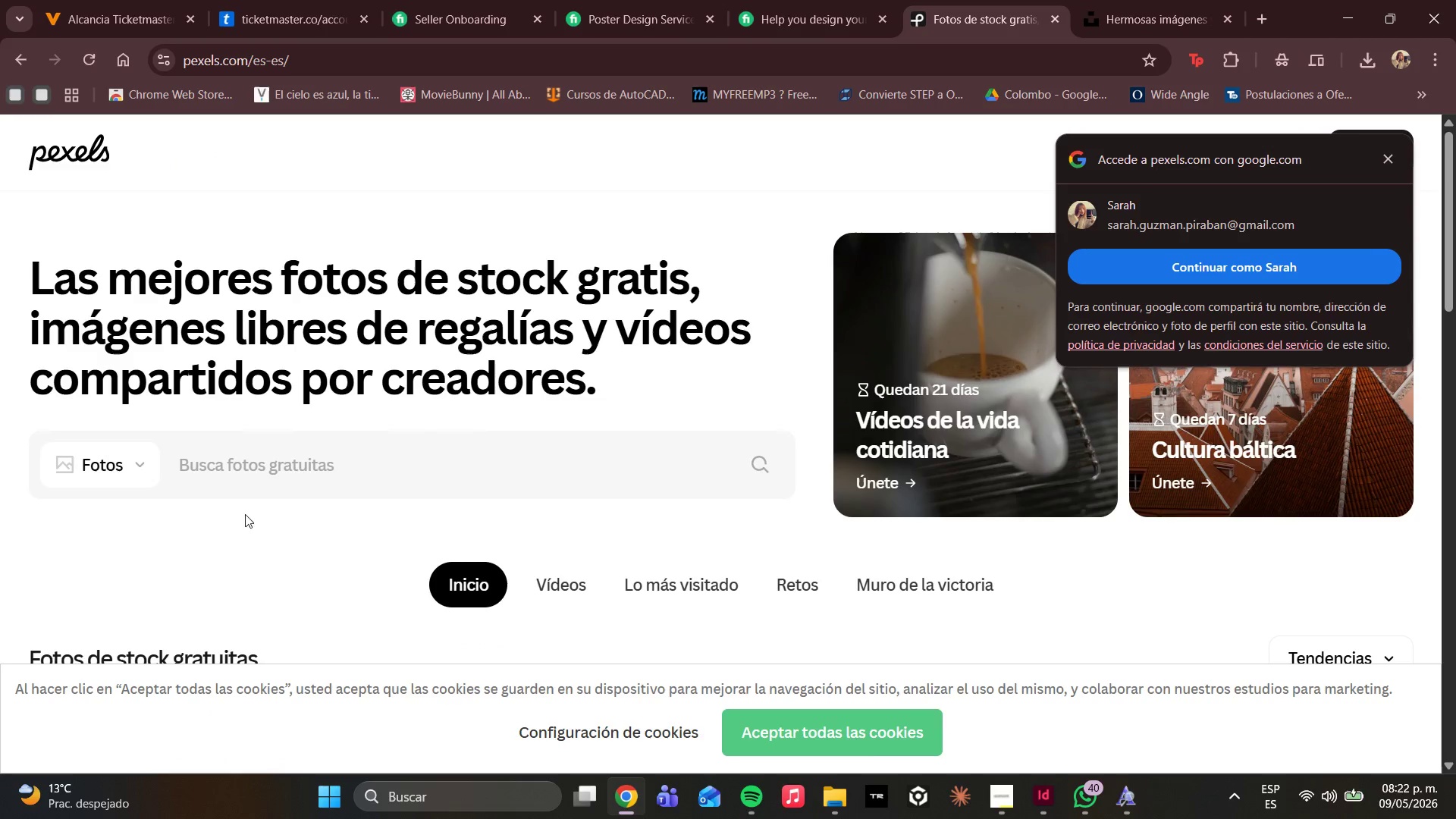 
left_click([309, 448])
 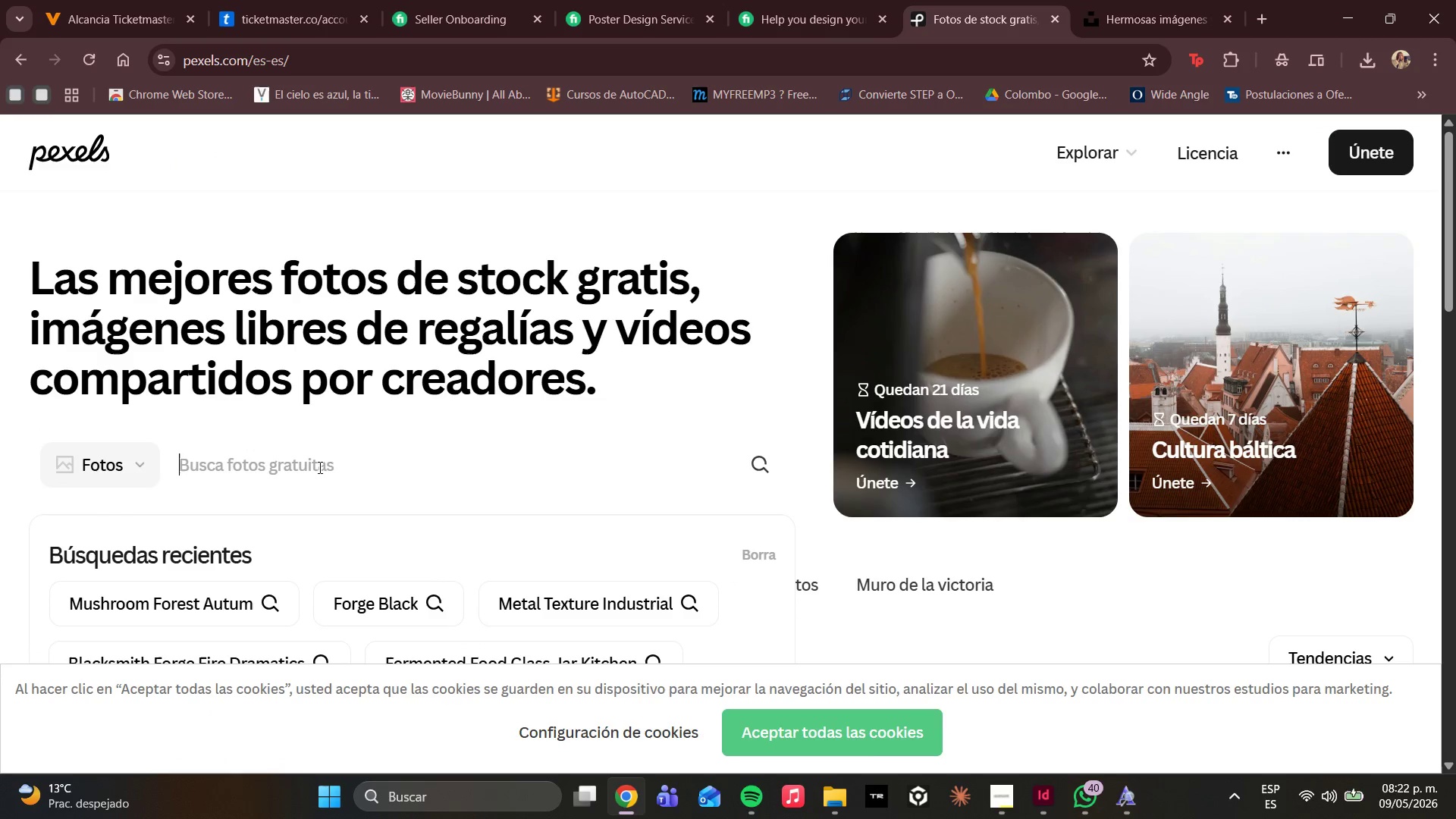 
type(Texr)
key(Backspace)
 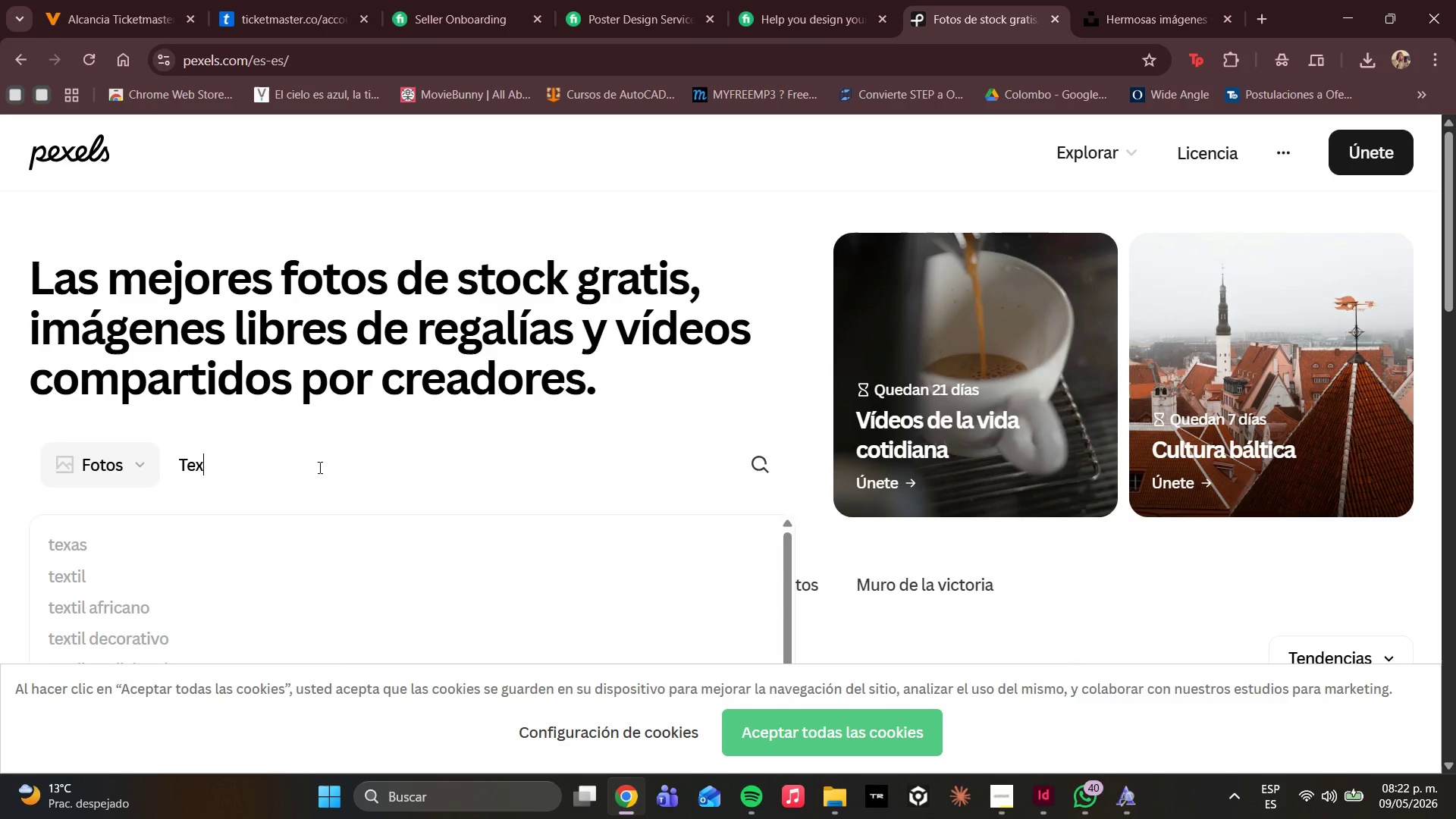 
wait(13.58)
 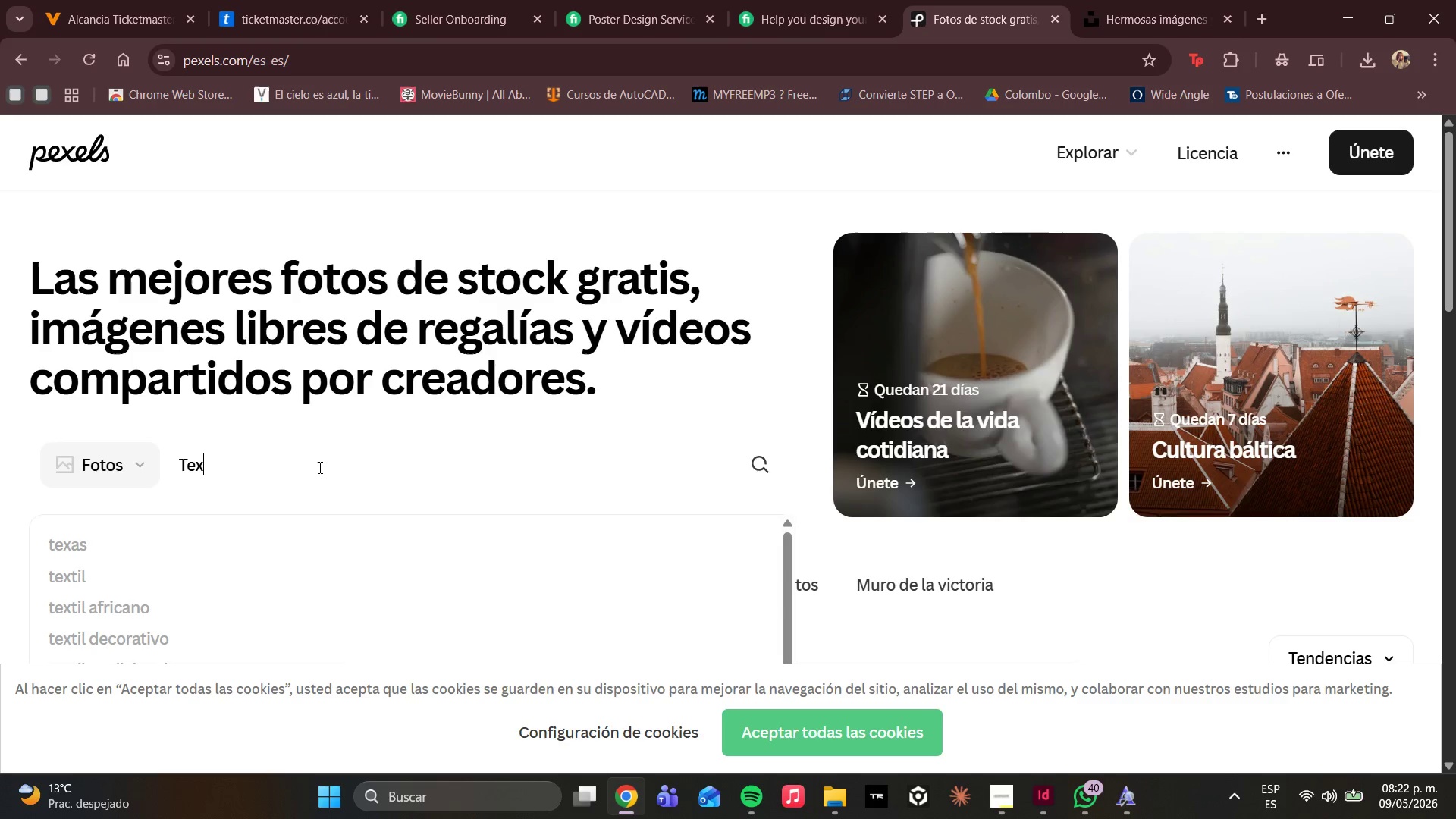 
type(ture aged )
 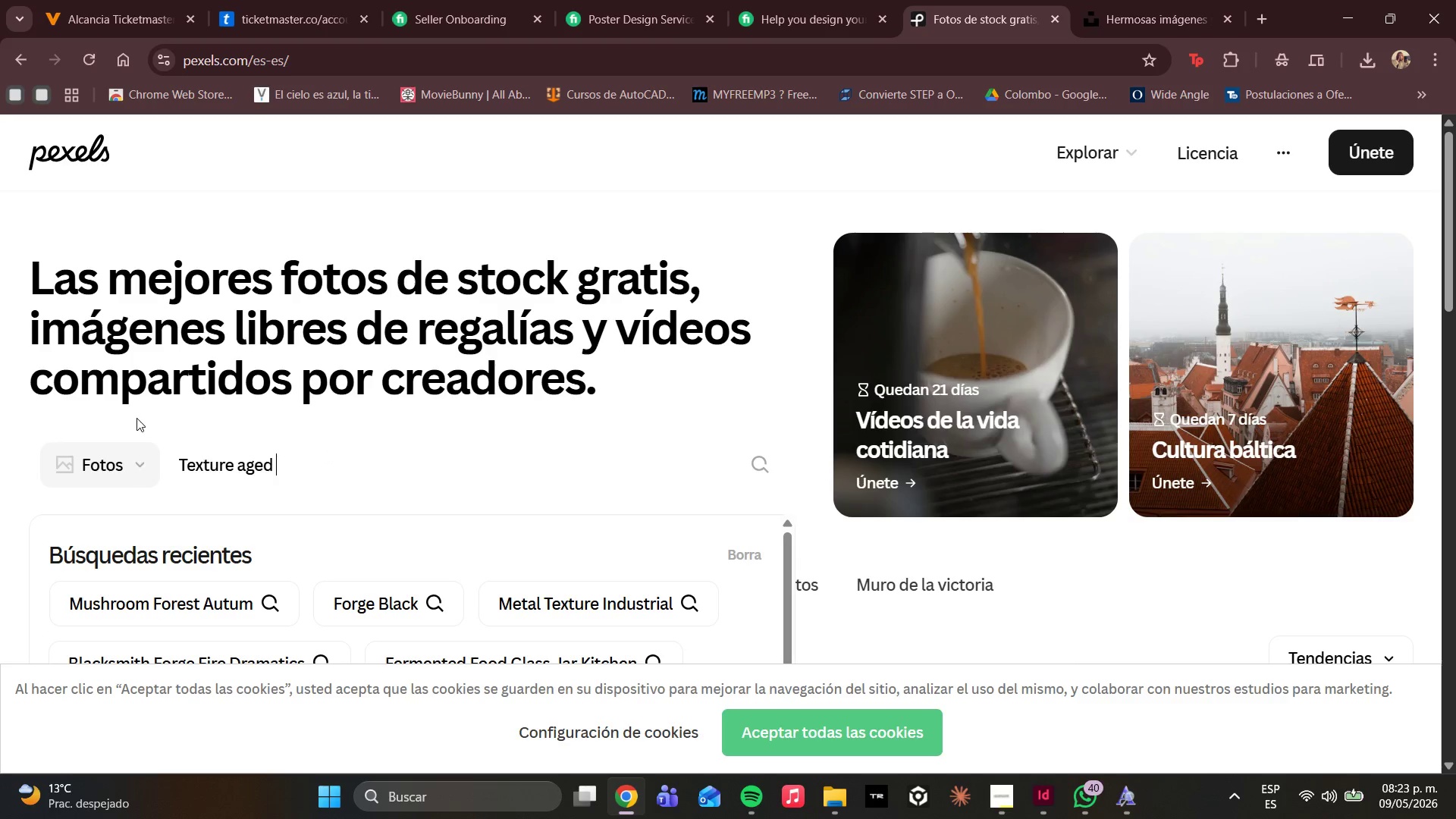 
left_click([184, 462])
 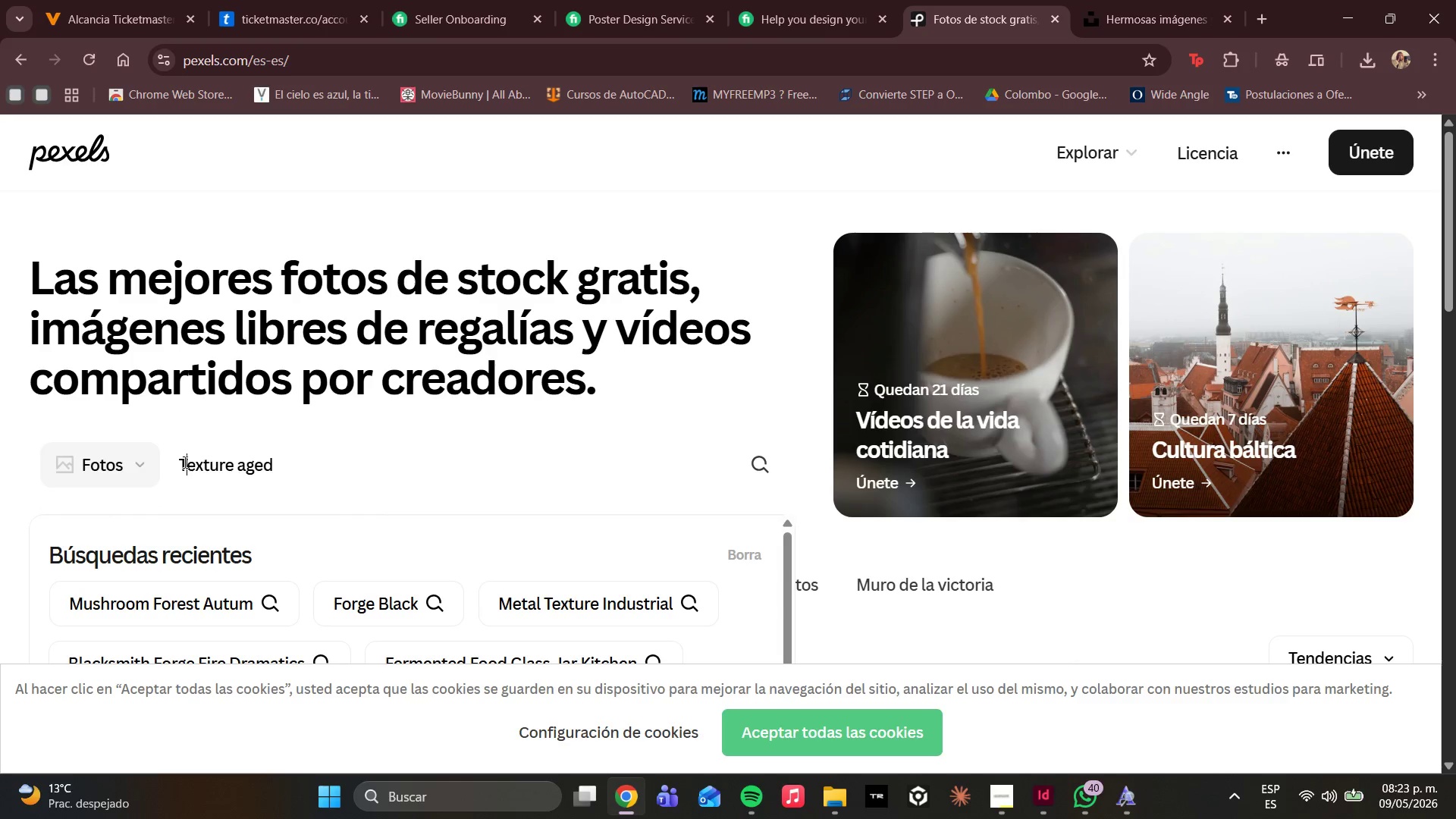 
key(ArrowLeft)
 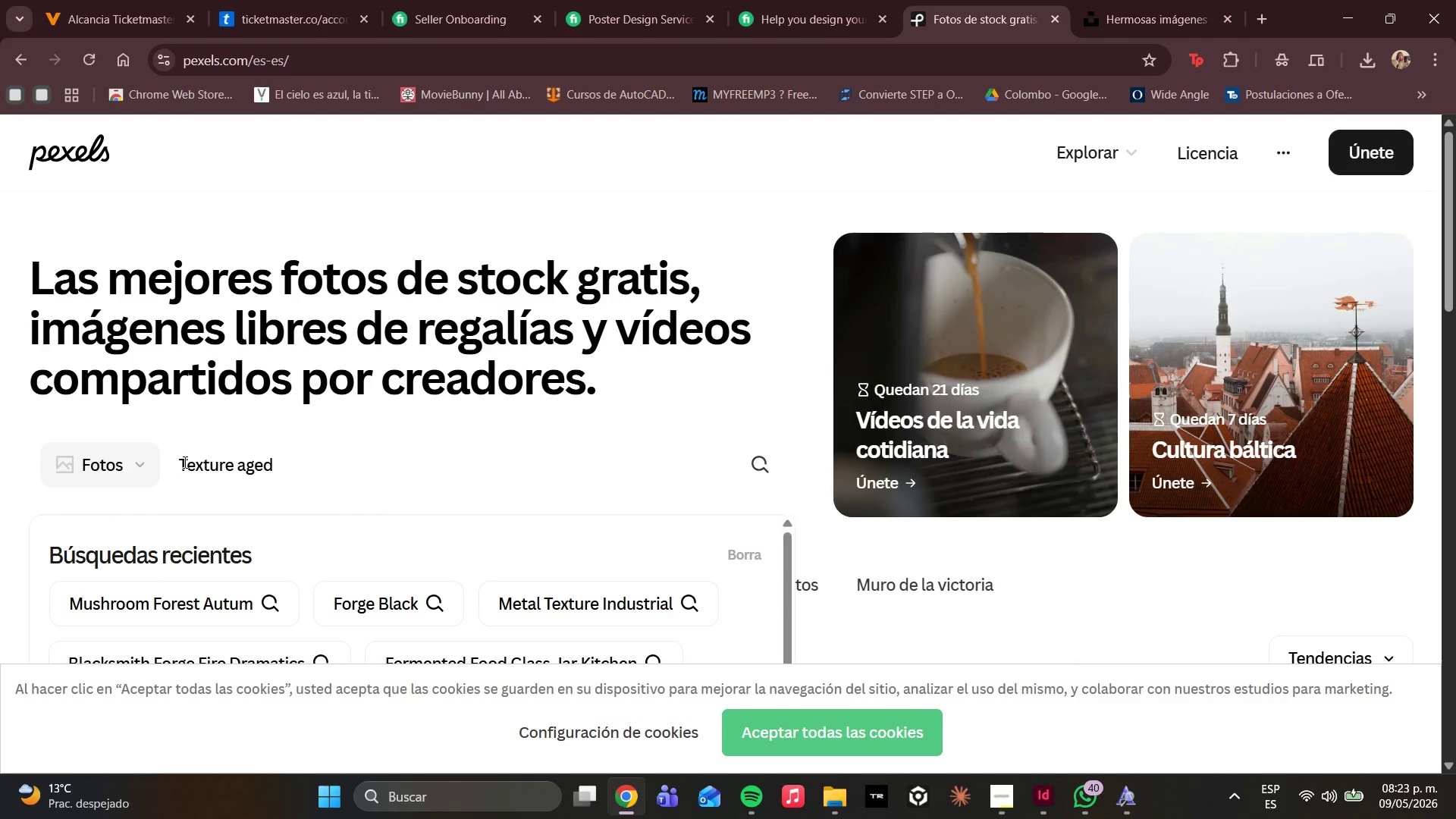 
type(paper )
 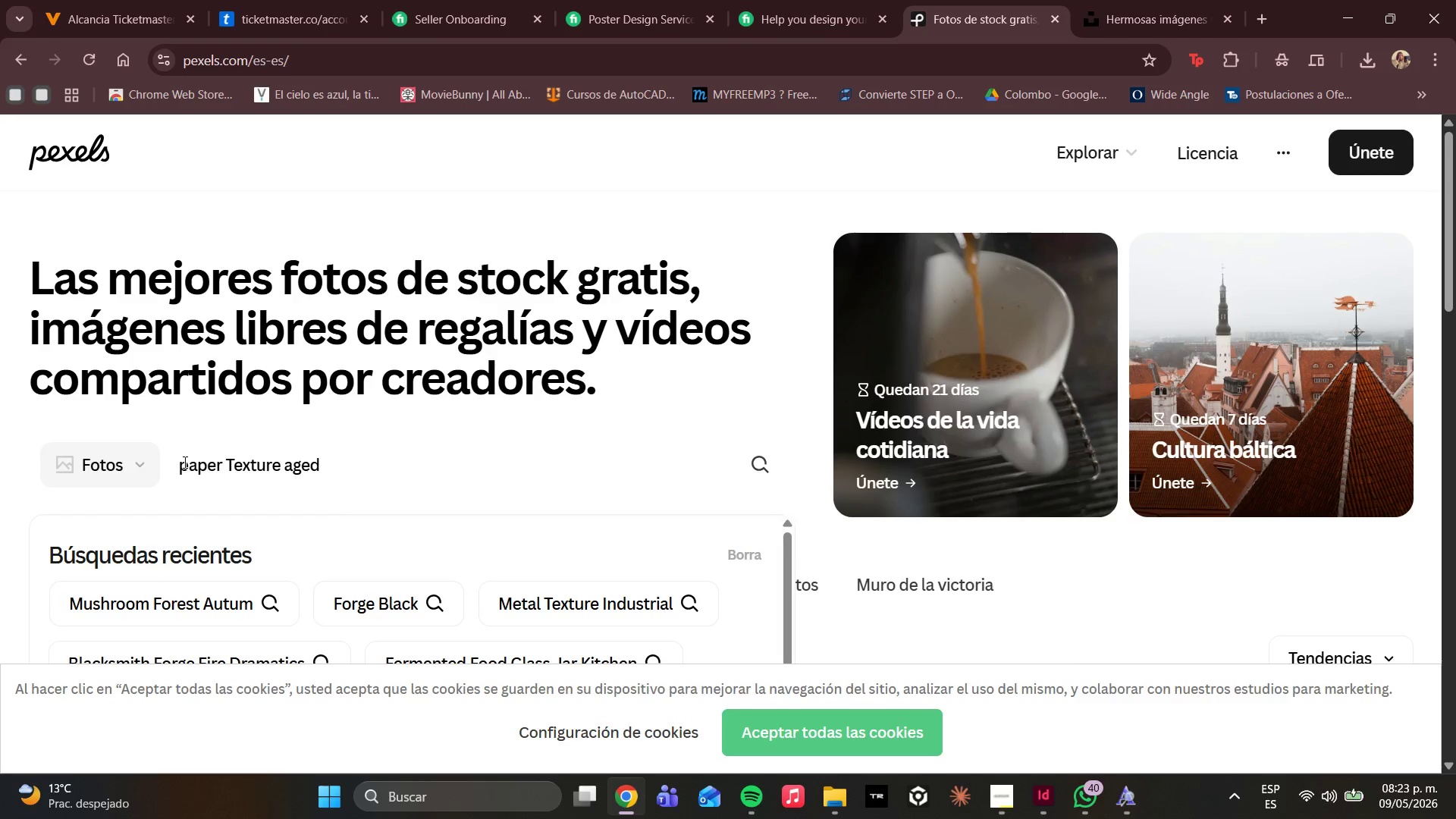 
key(ArrowDown)
 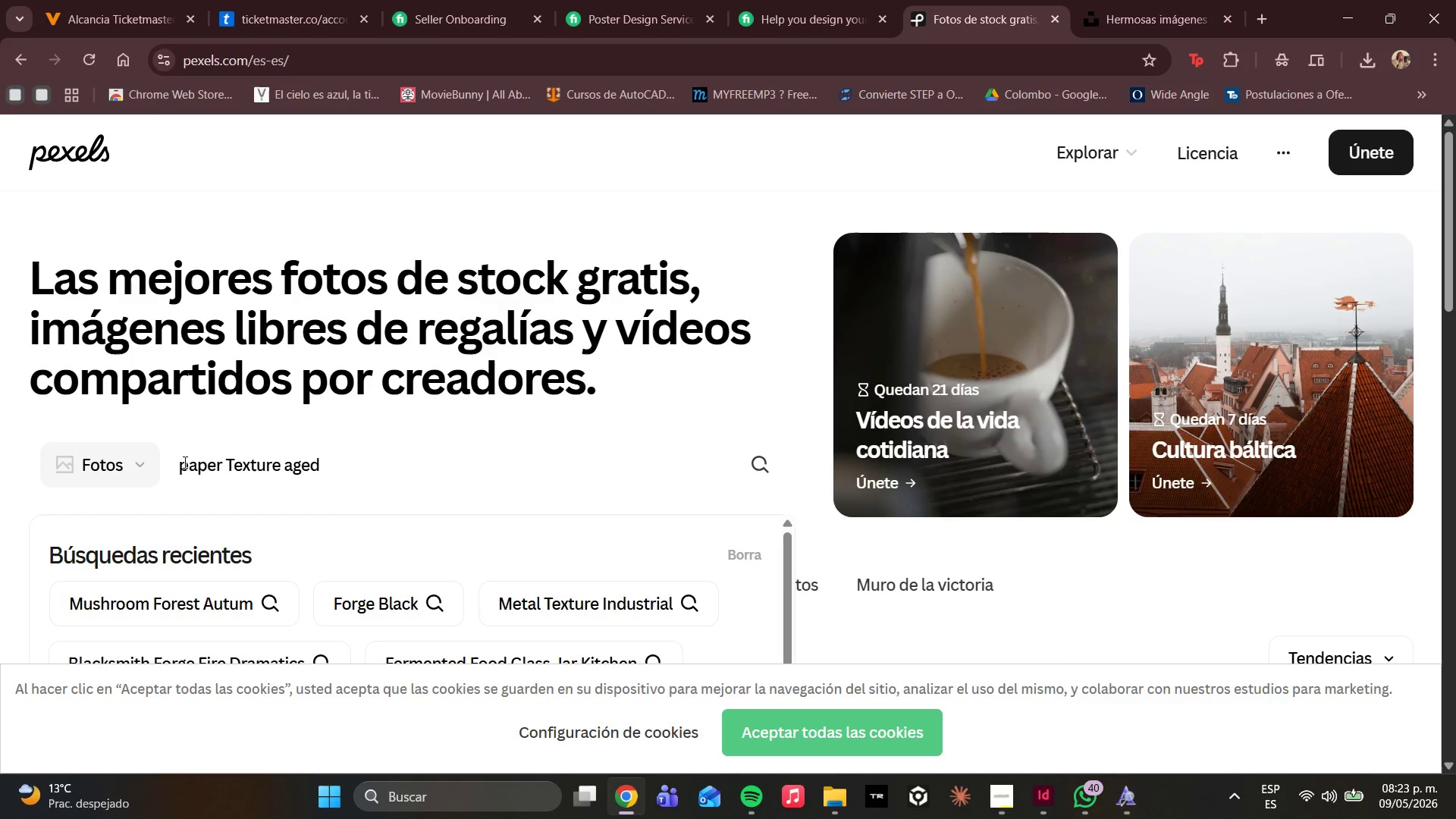 
key(ArrowLeft)
 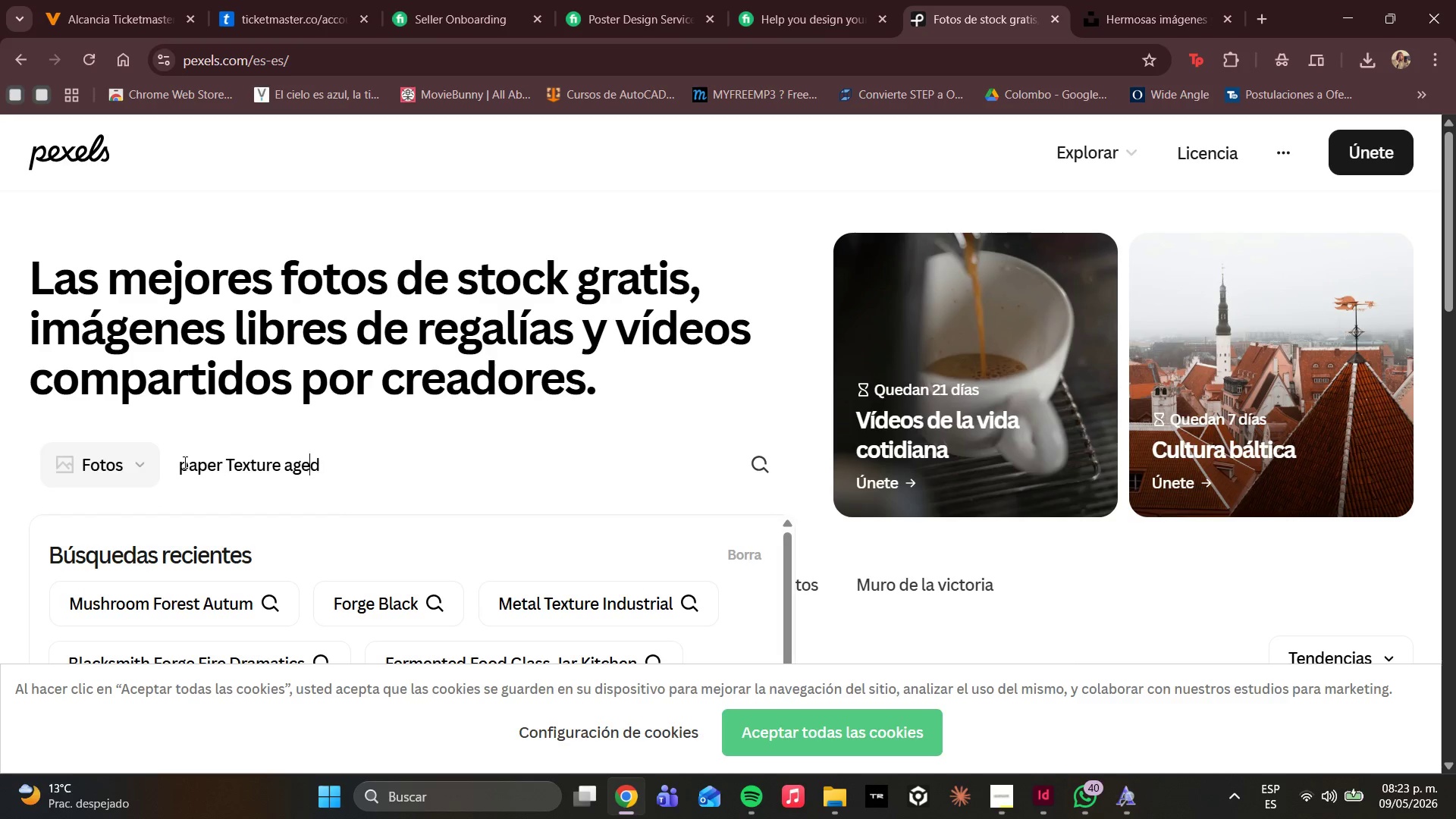 
key(ArrowLeft)
 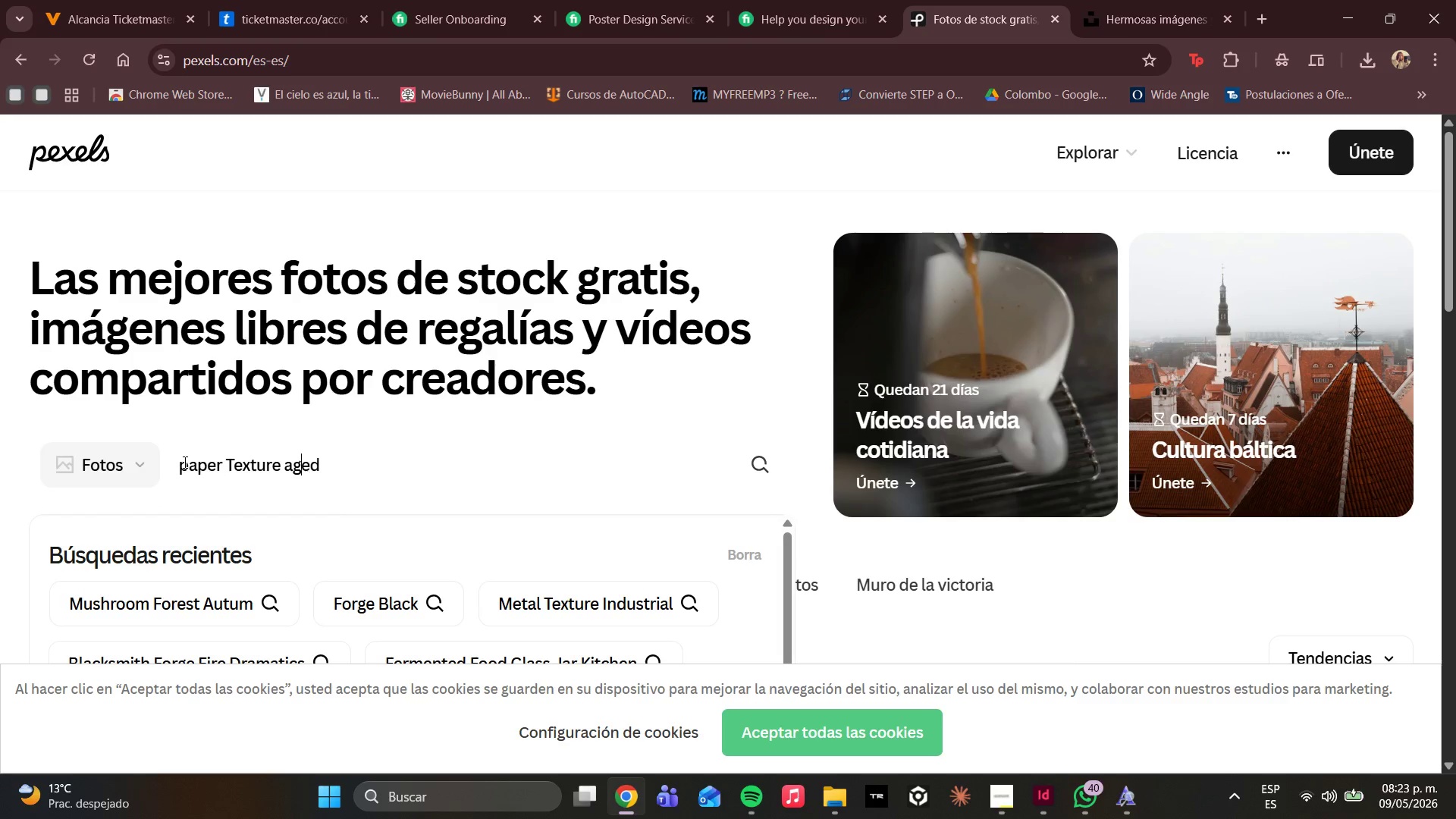 
hold_key(key=ArrowLeft, duration=0.38)